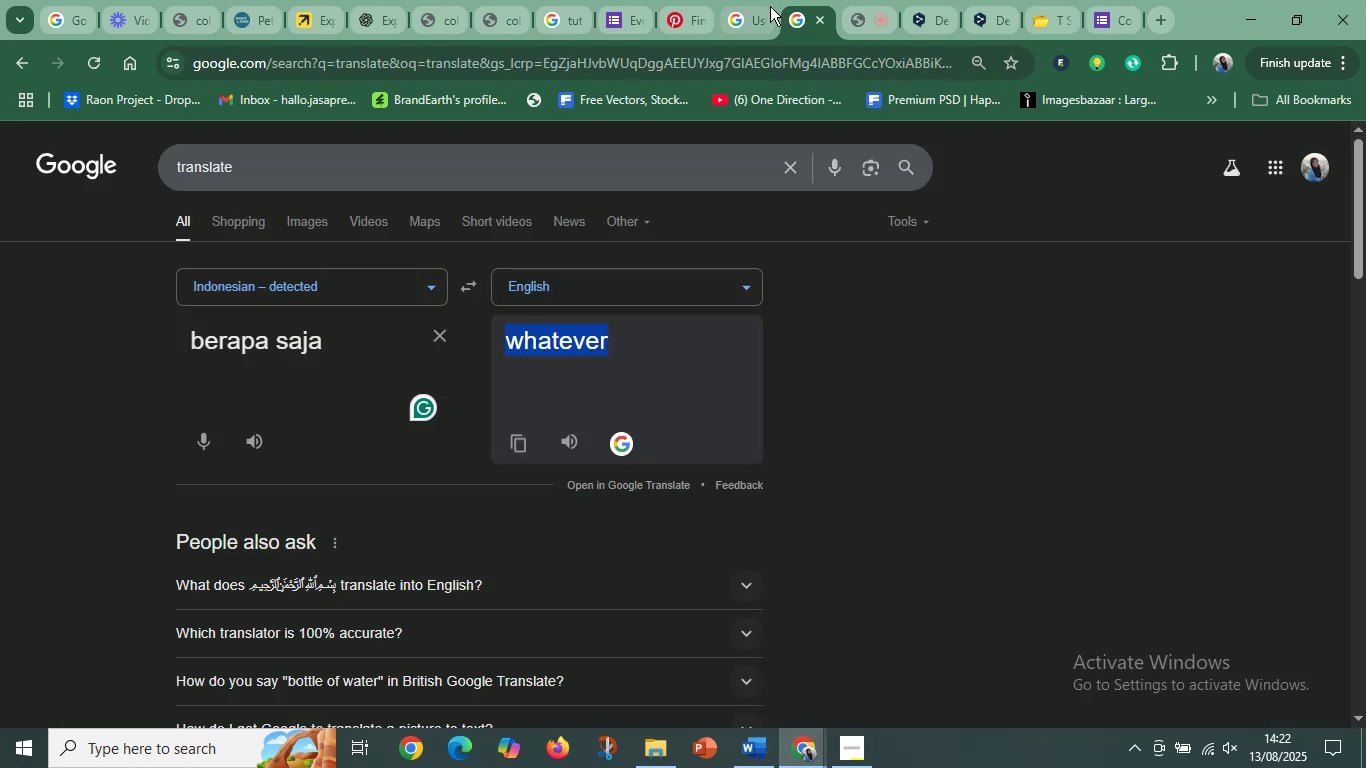 
mouse_move([798, 13])
 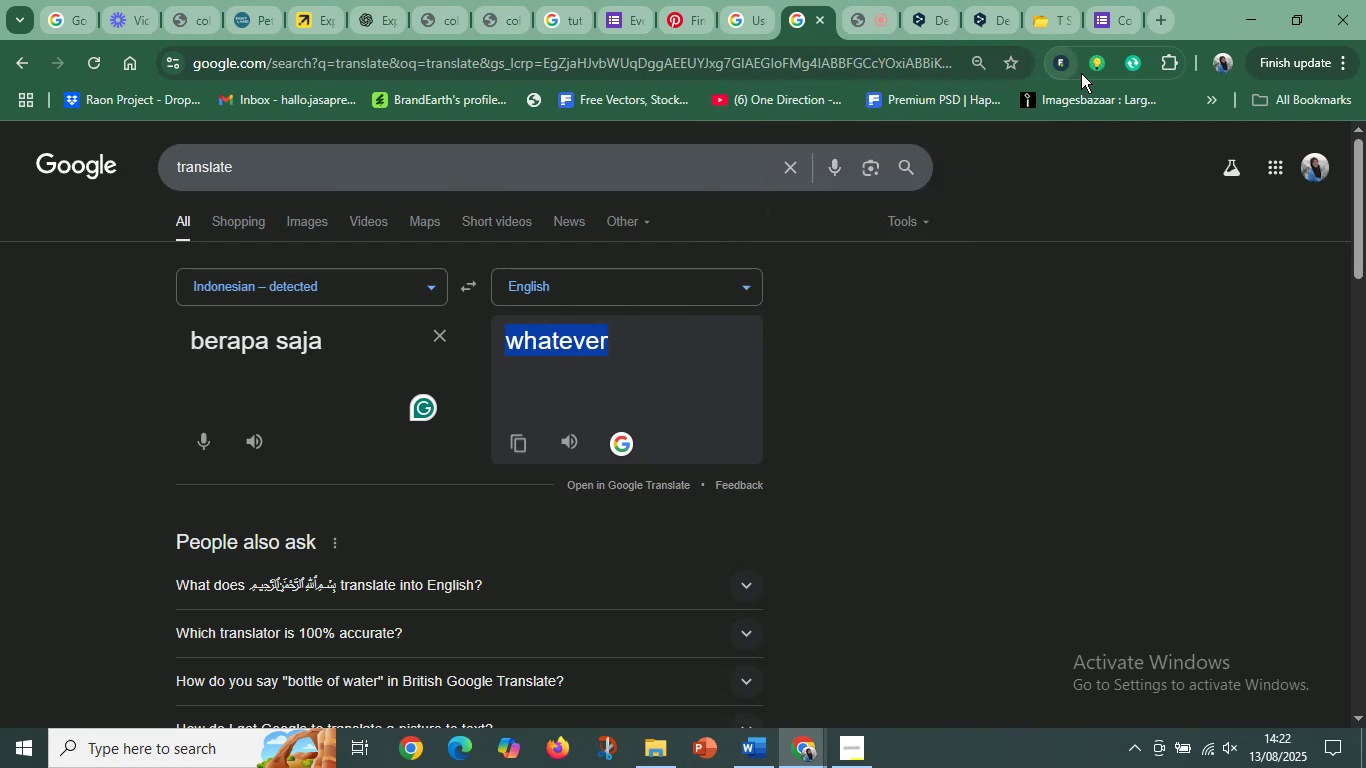 
mouse_move([1223, 120])
 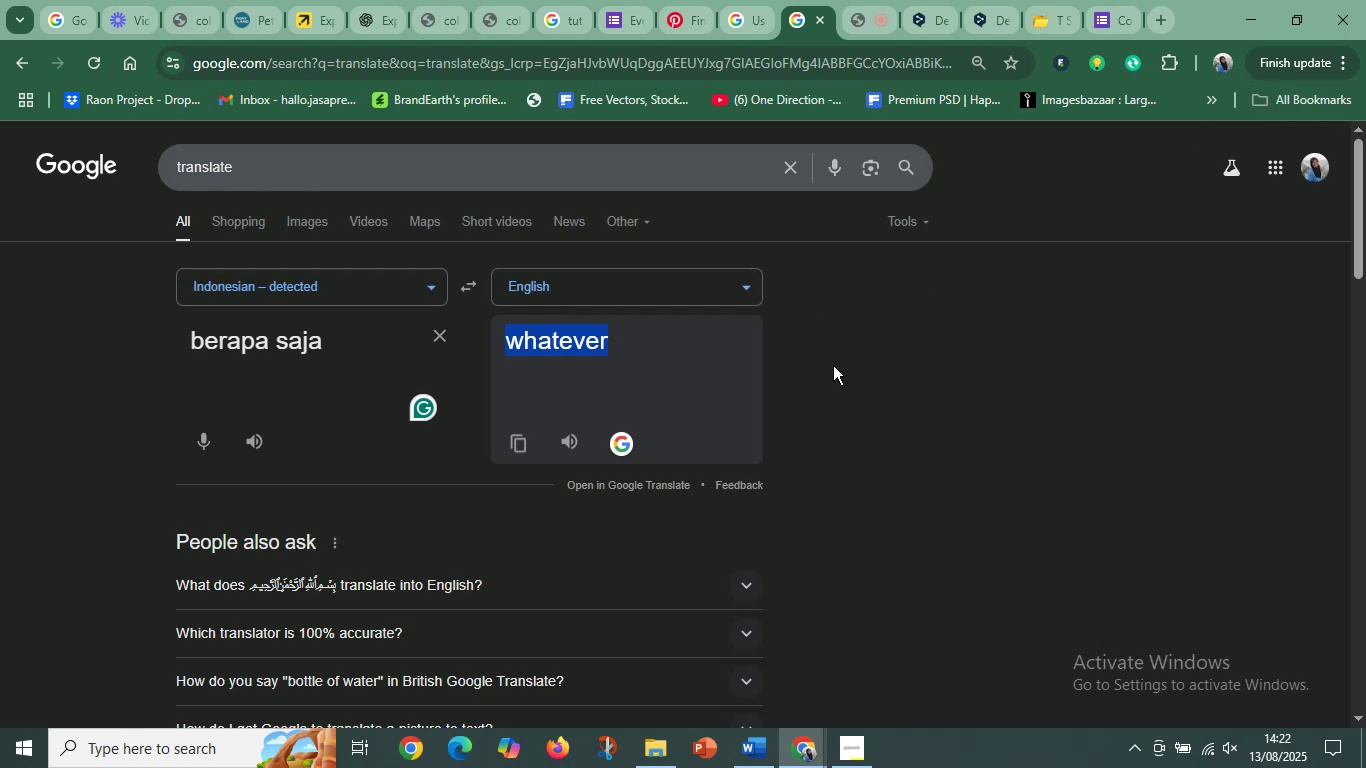 
left_click([837, 368])
 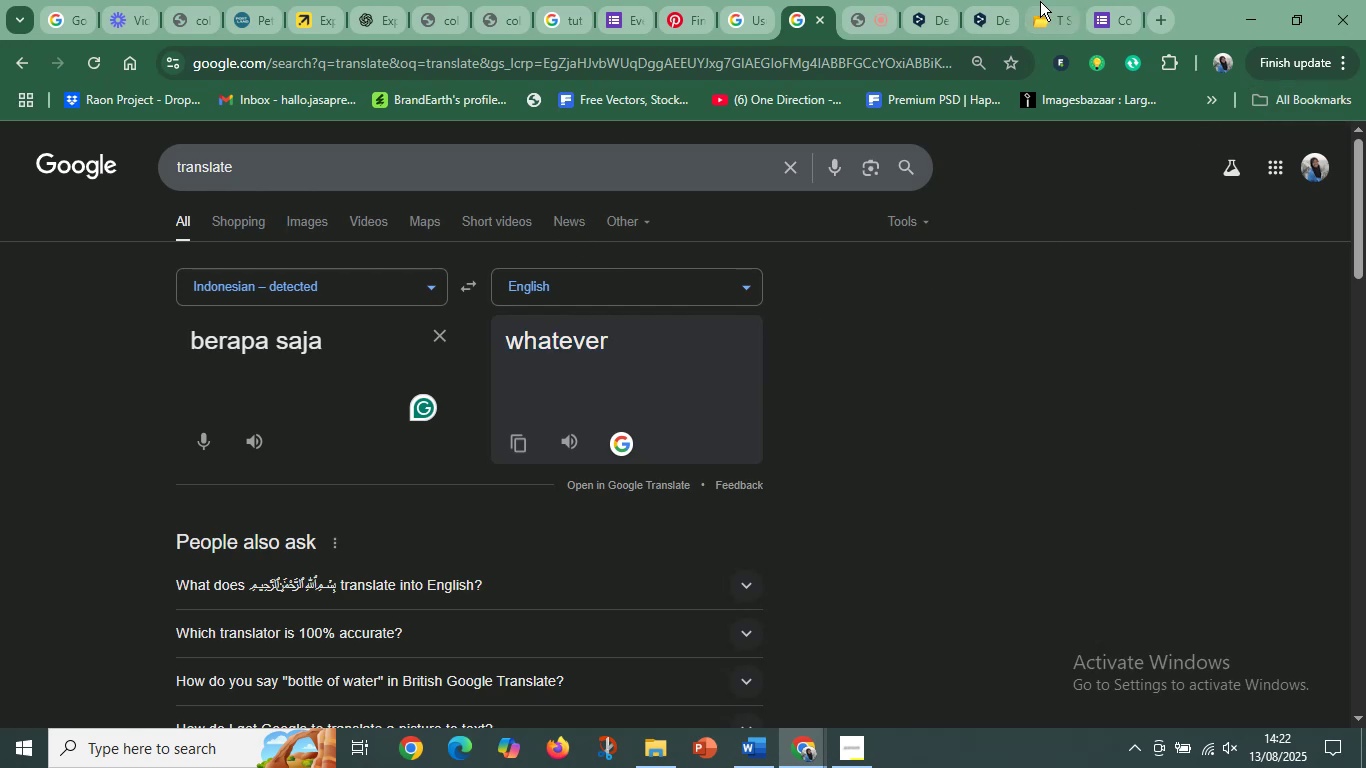 
left_click([1038, 3])
 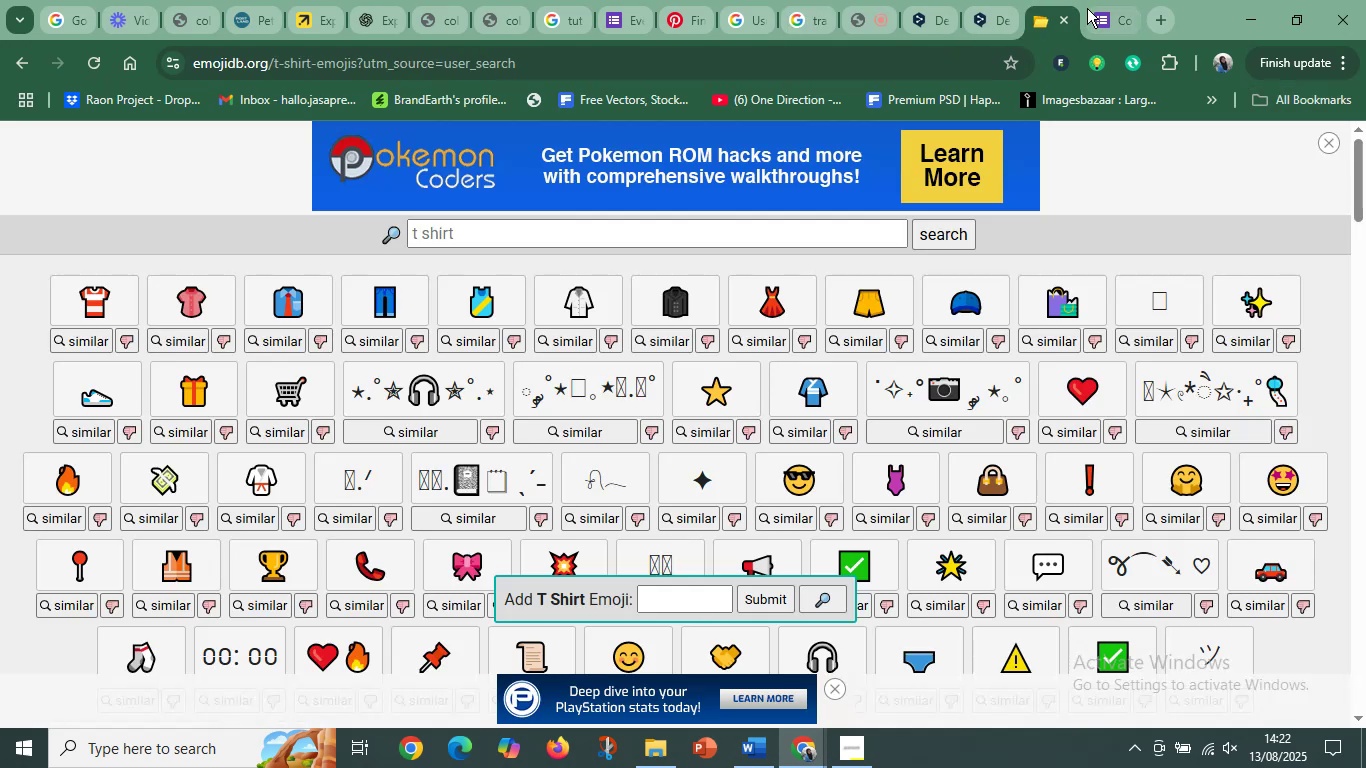 
left_click([1107, 4])
 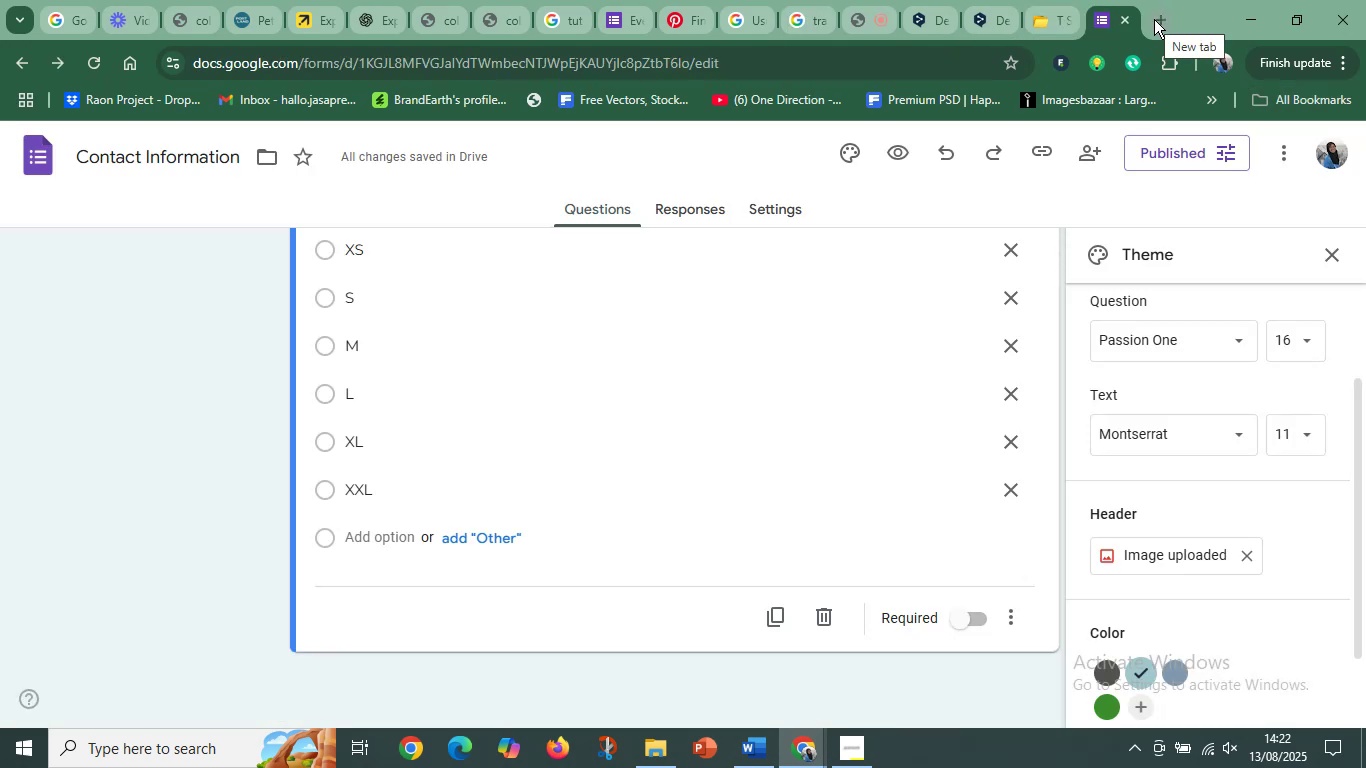 
left_click([1154, 19])
 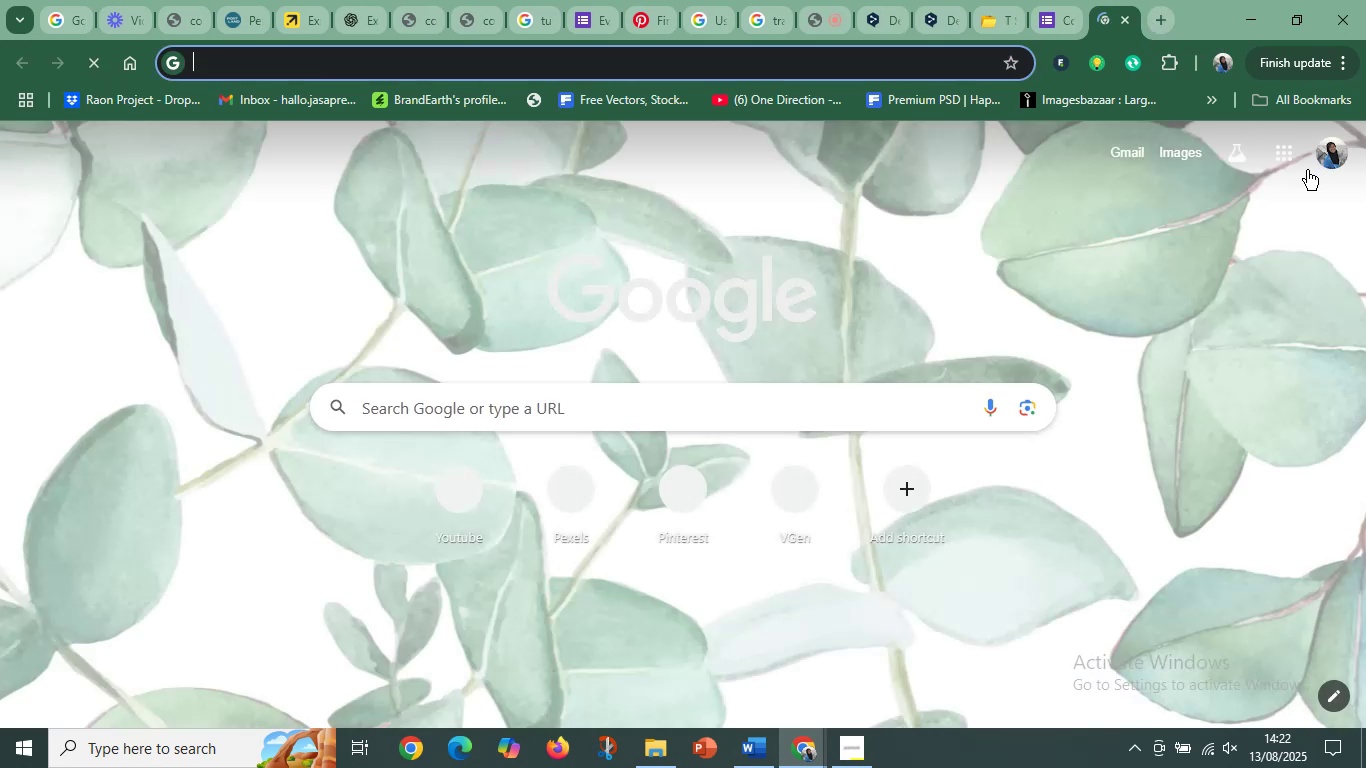 
left_click([1287, 157])
 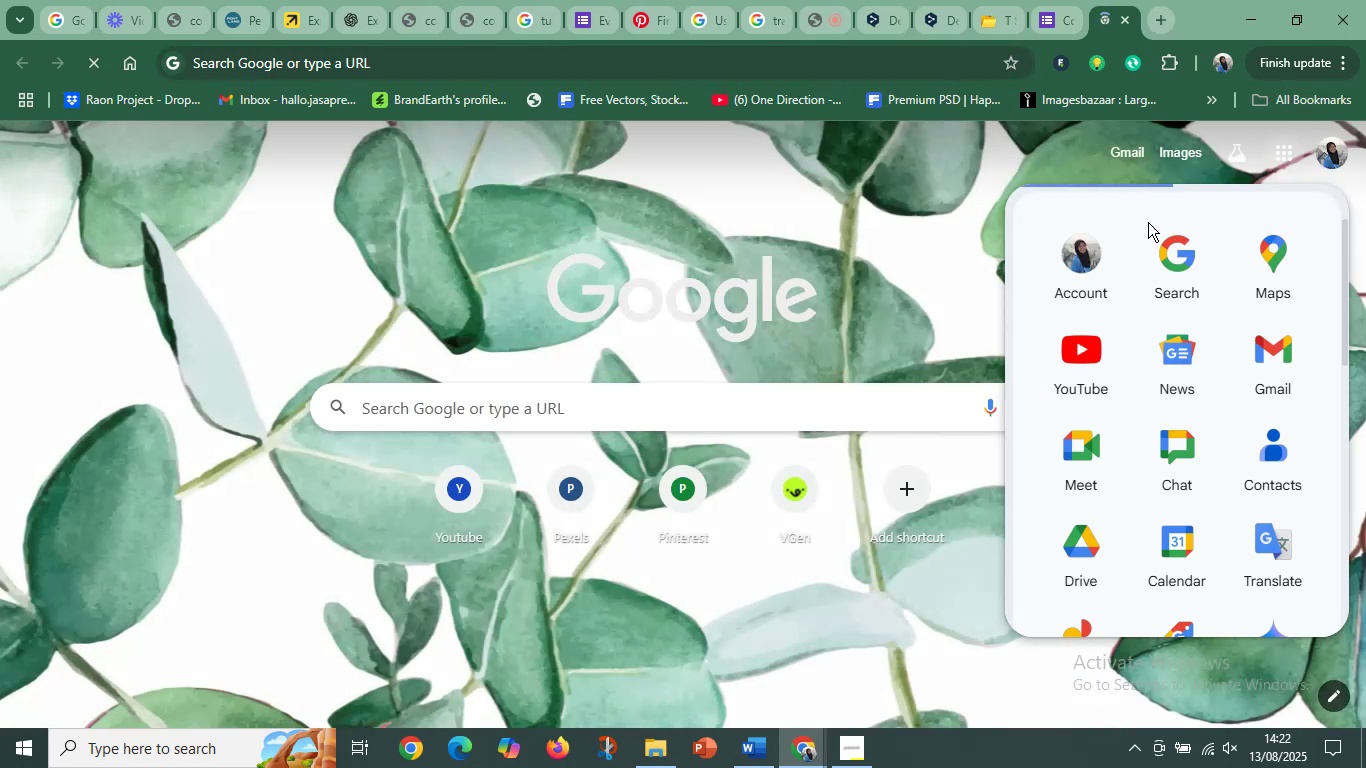 
scroll: coordinate [1153, 462], scroll_direction: down, amount: 10.0
 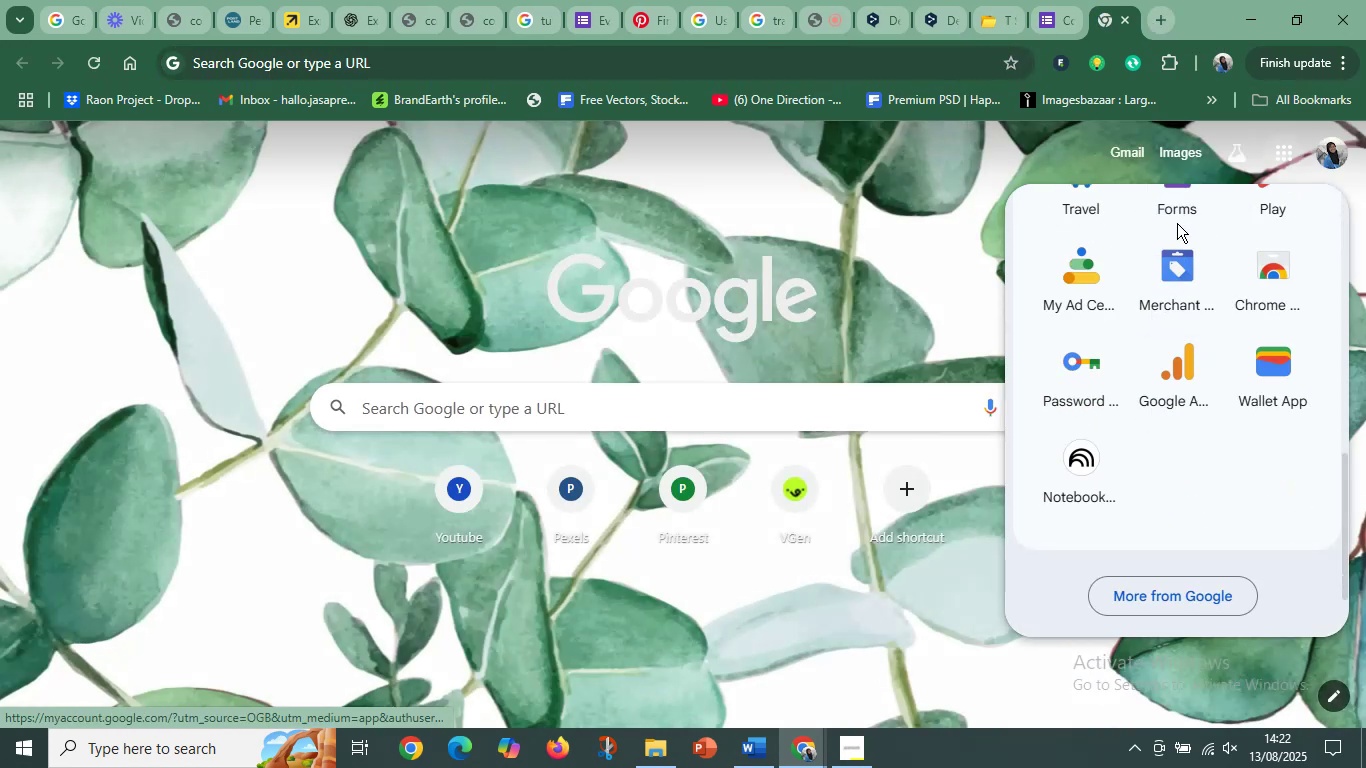 
left_click([1177, 212])
 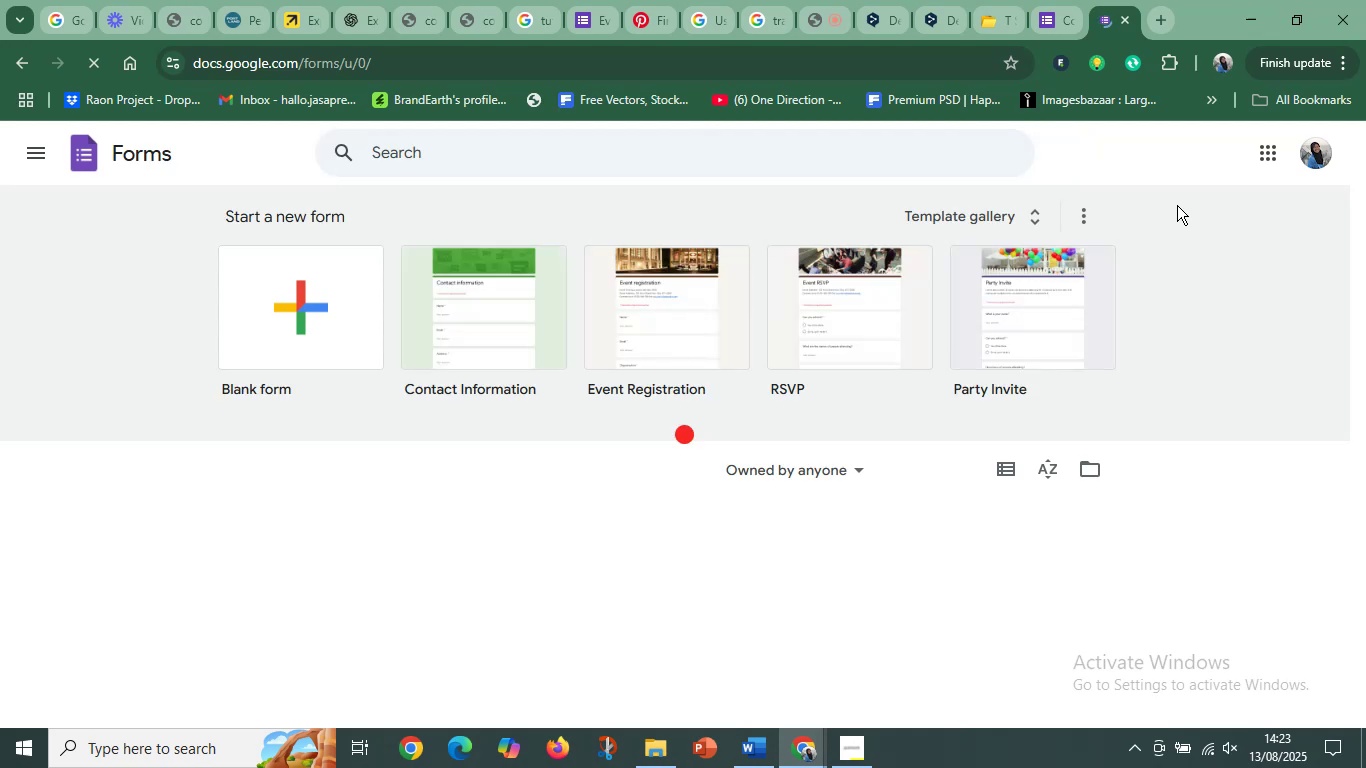 
scroll: coordinate [674, 555], scroll_direction: down, amount: 1.0
 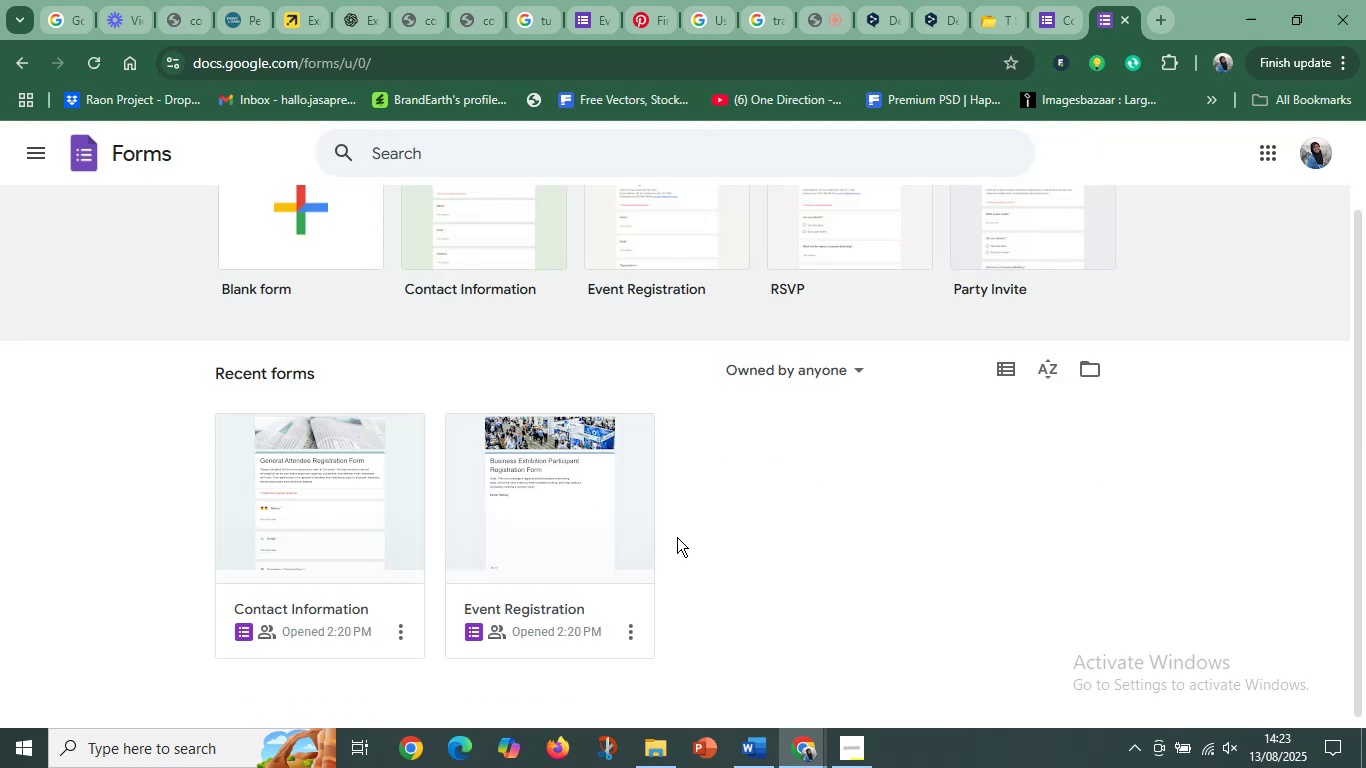 
wait(8.18)
 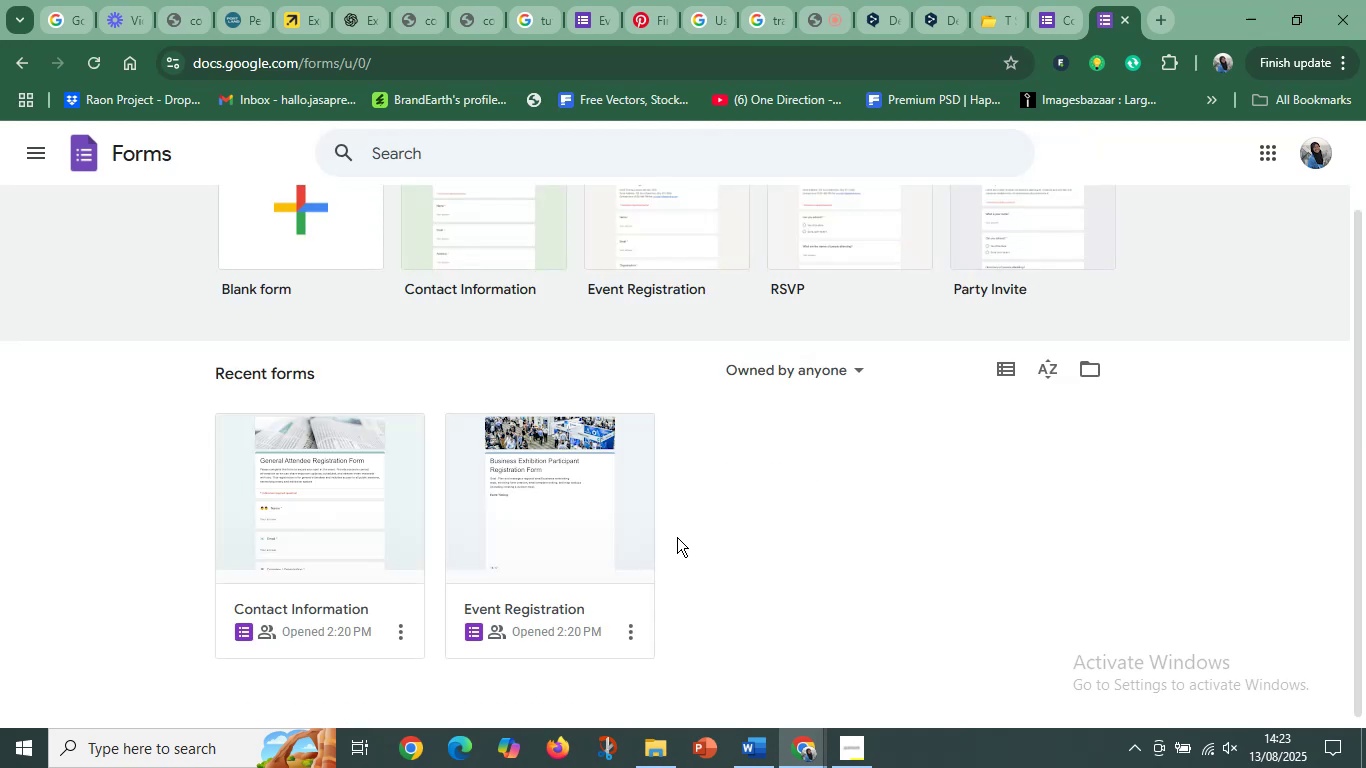 
scroll: coordinate [372, 496], scroll_direction: up, amount: 3.0
 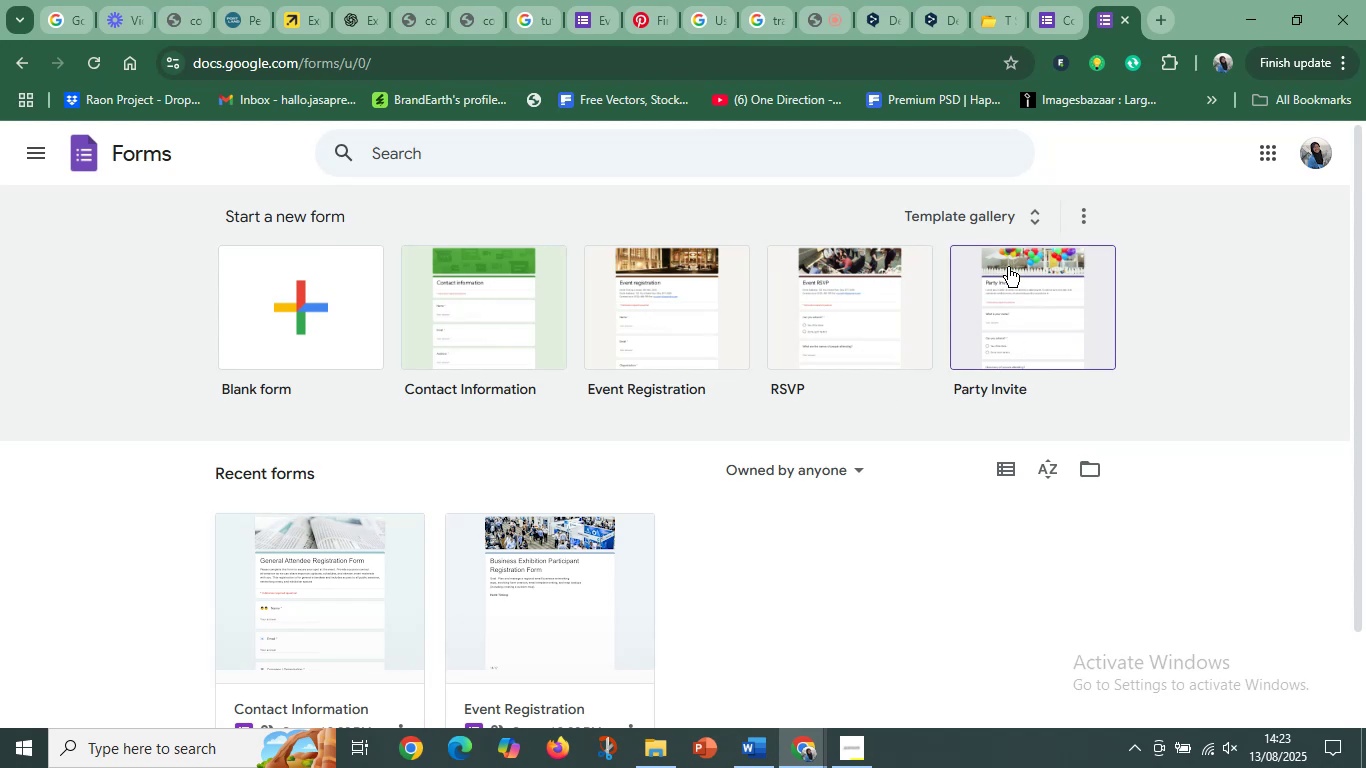 
left_click([1014, 207])
 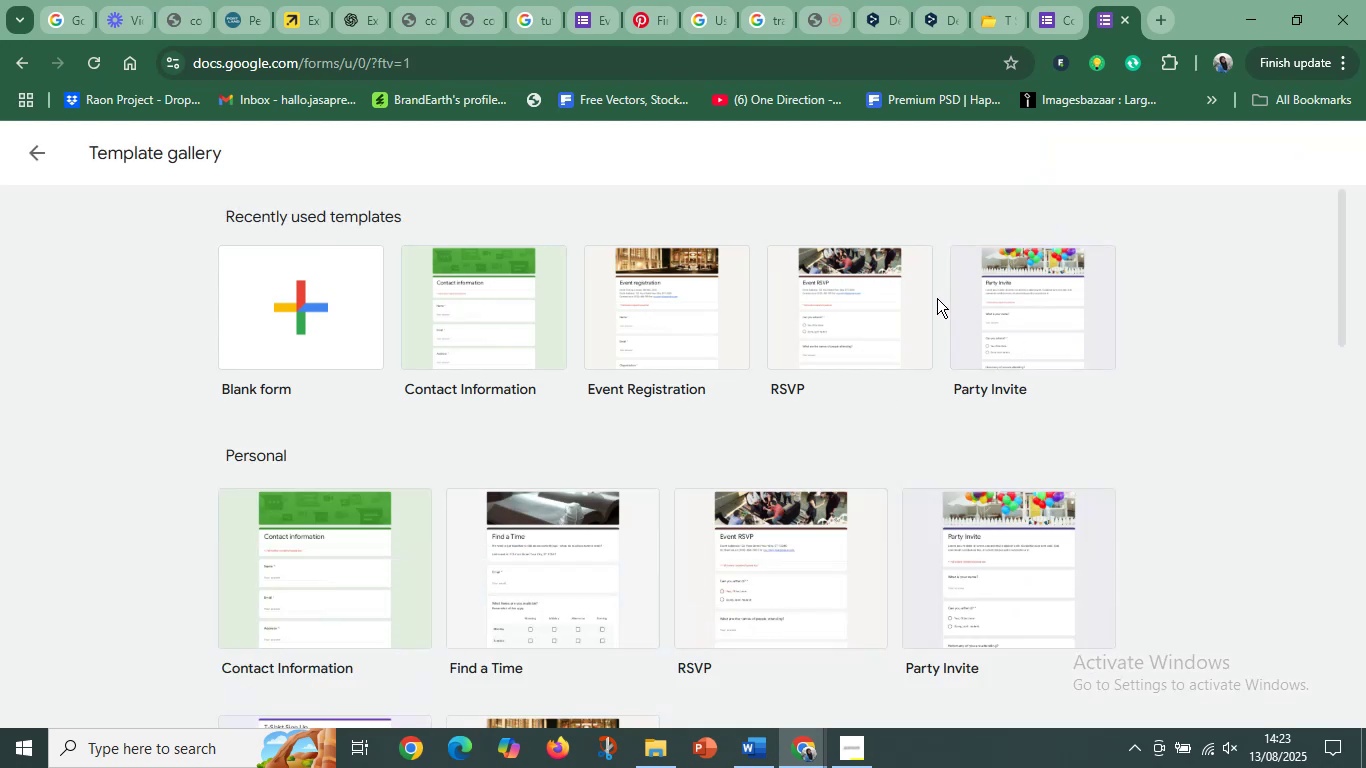 
scroll: coordinate [808, 537], scroll_direction: down, amount: 7.0
 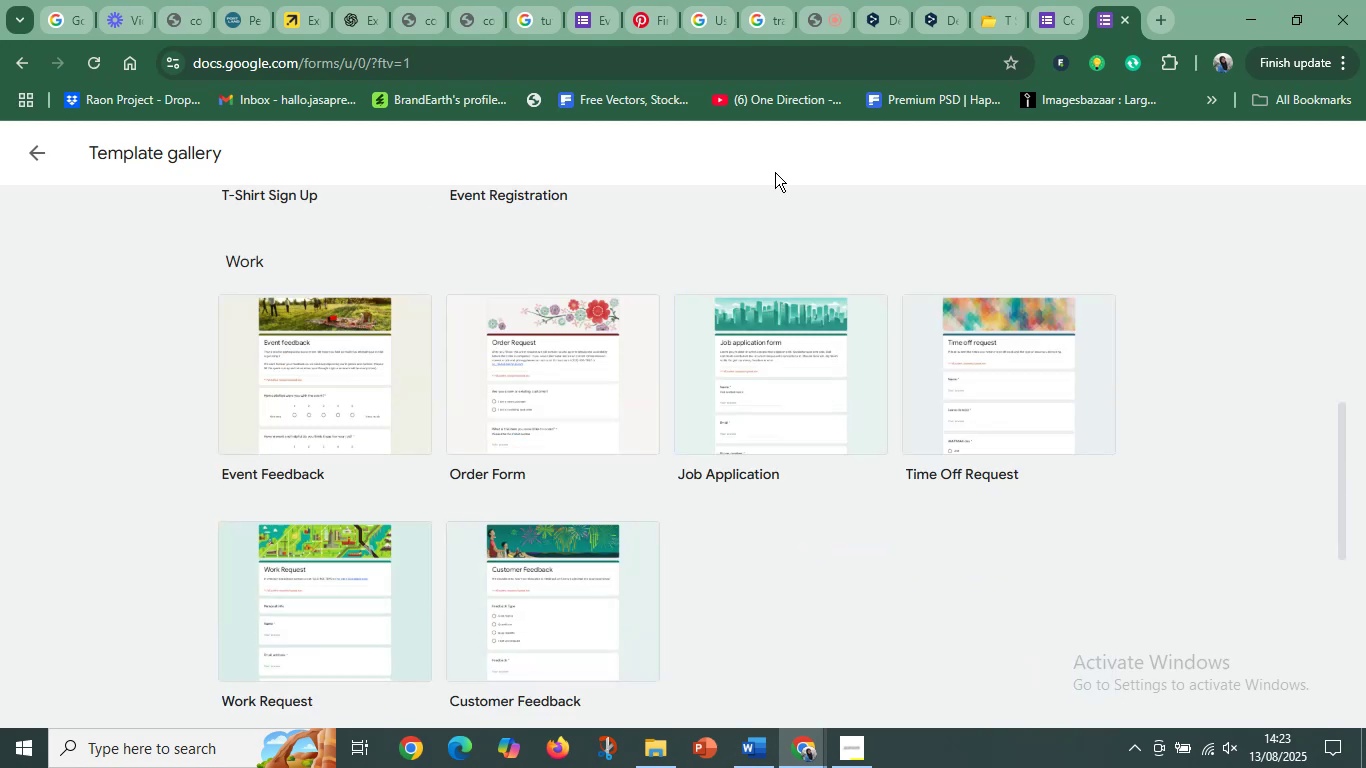 
left_click([941, 17])
 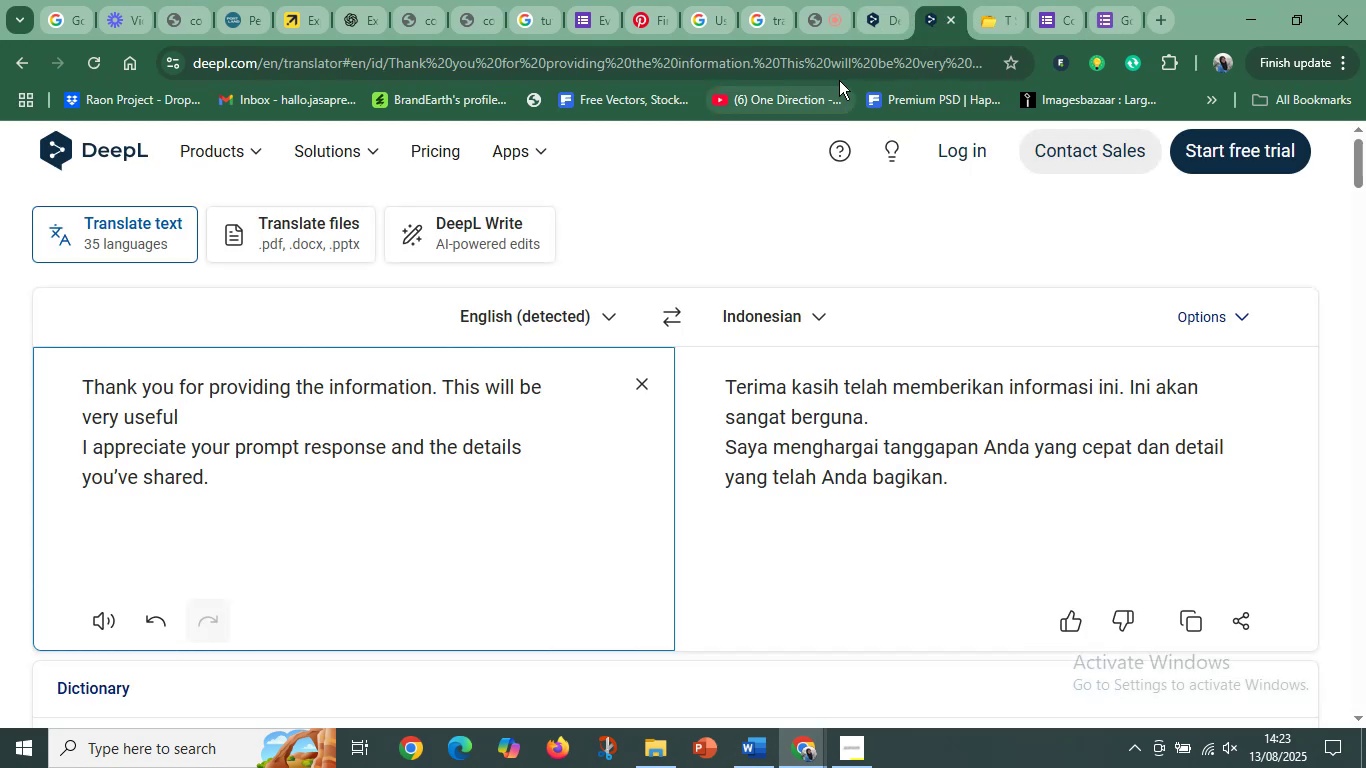 
left_click([879, 6])
 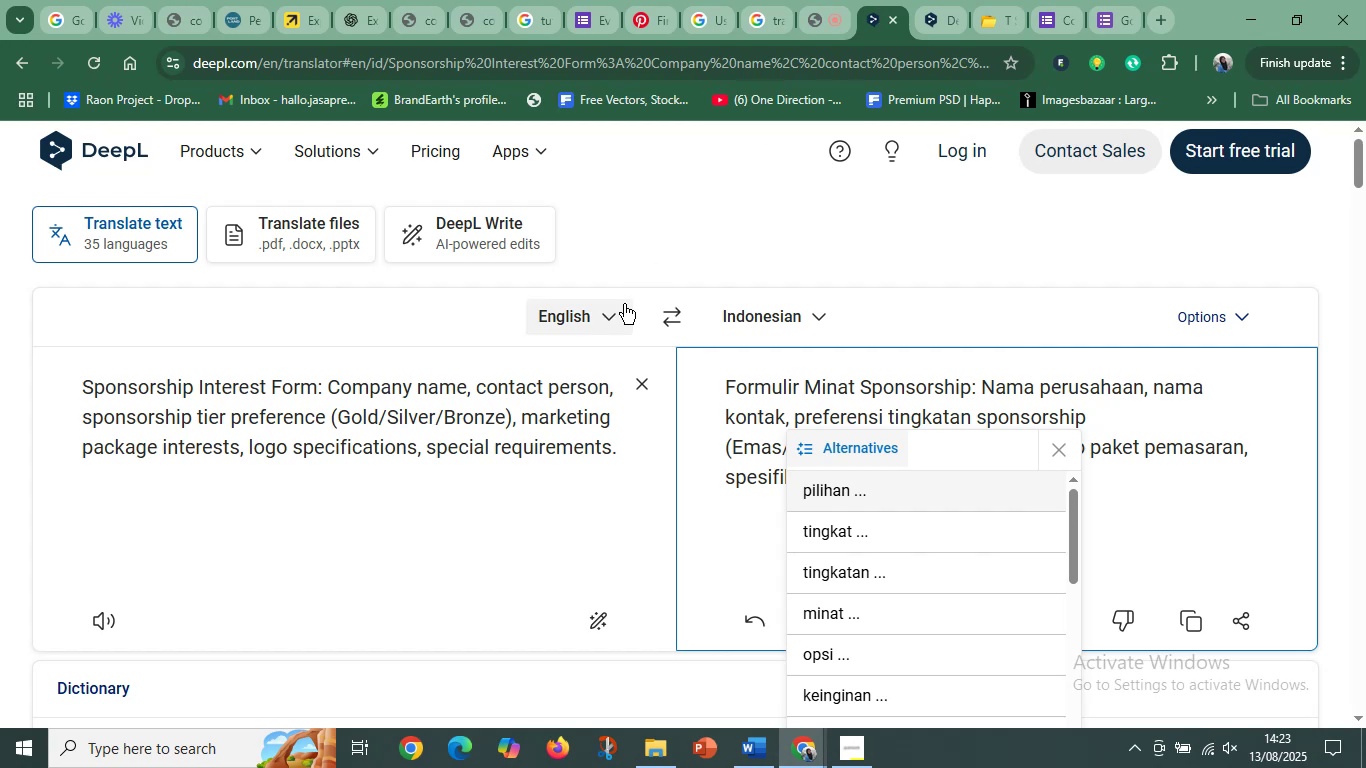 
left_click([558, 432])
 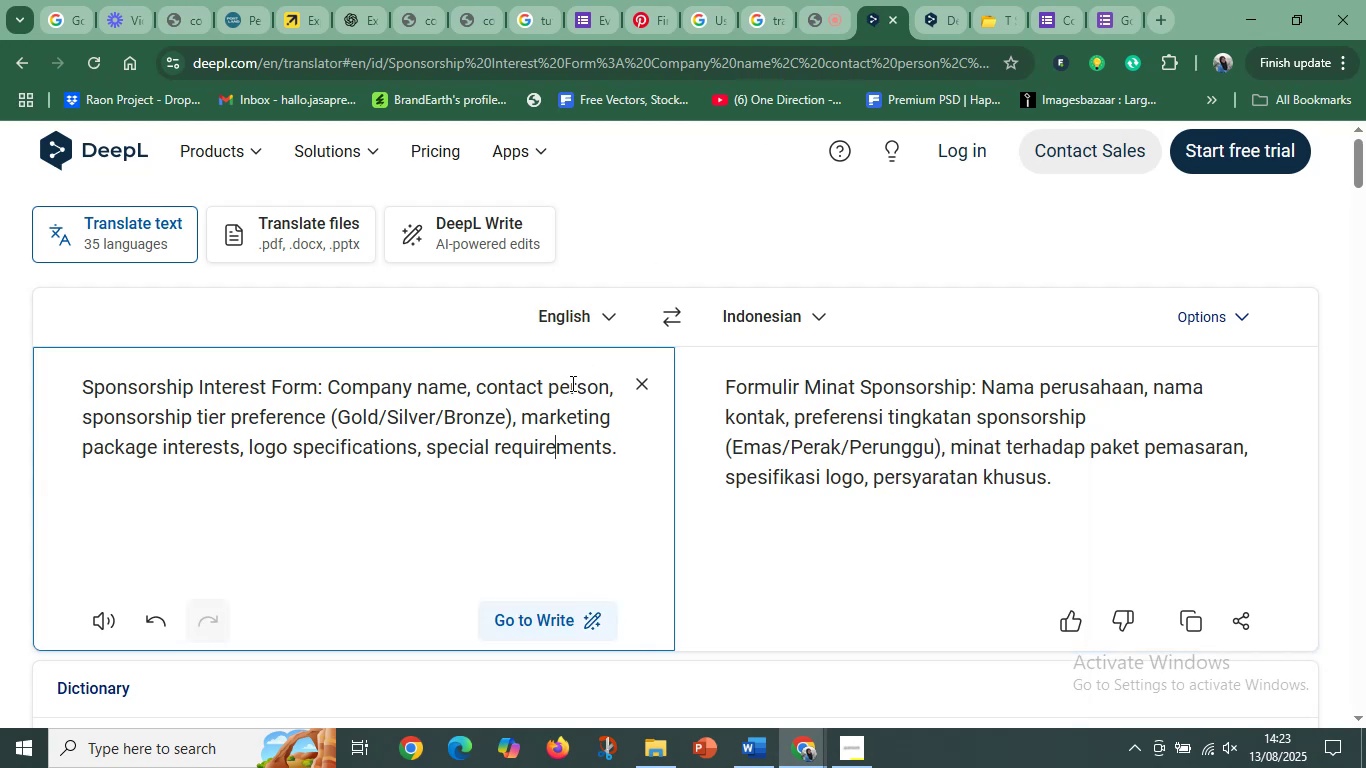 
wait(7.26)
 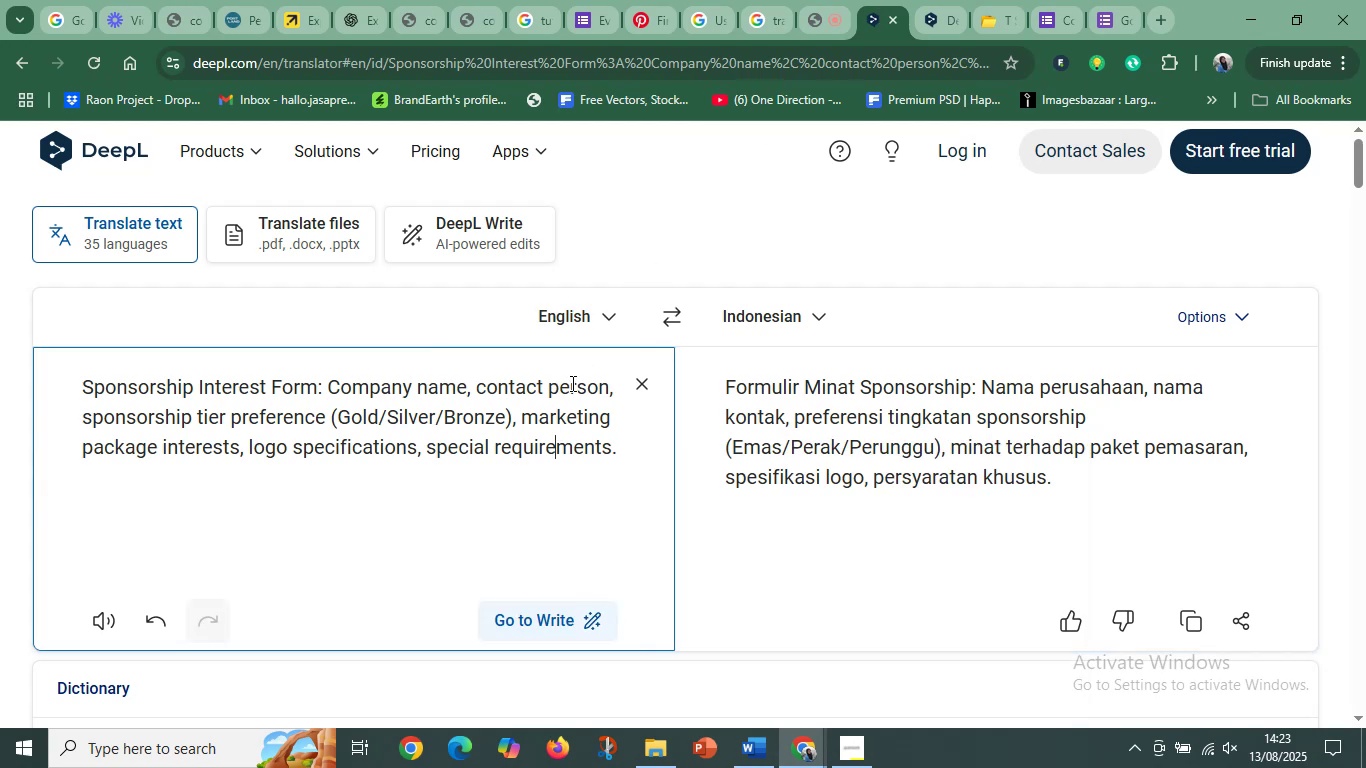 
double_click([690, 399])
 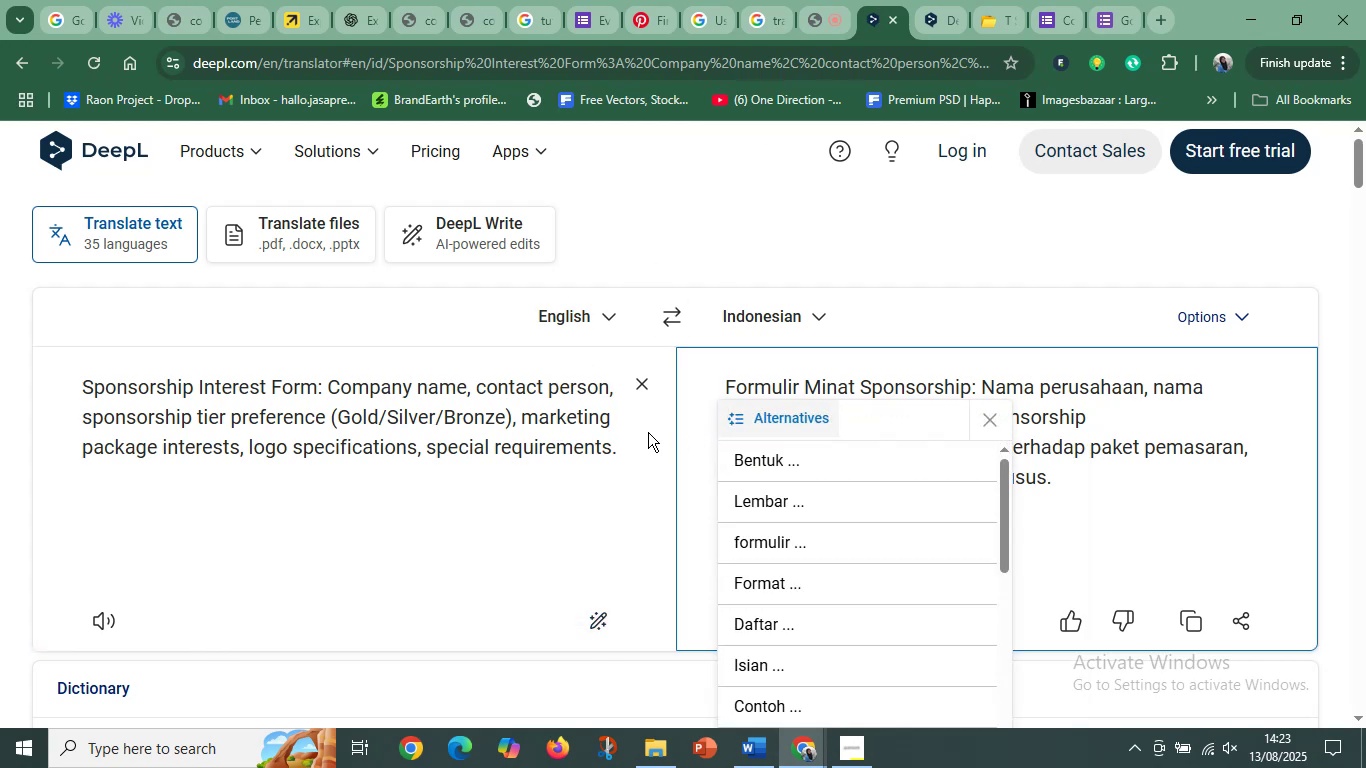 
left_click([648, 432])
 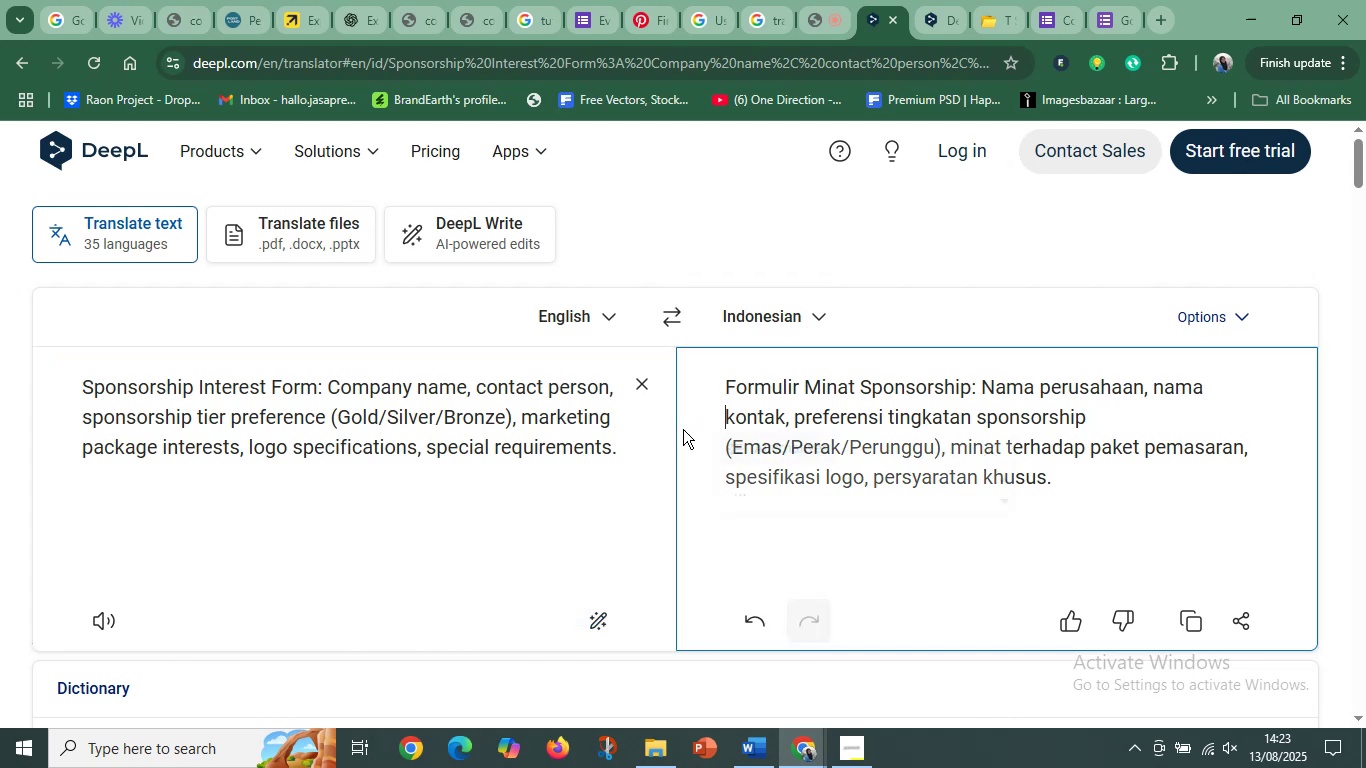 
double_click([666, 435])
 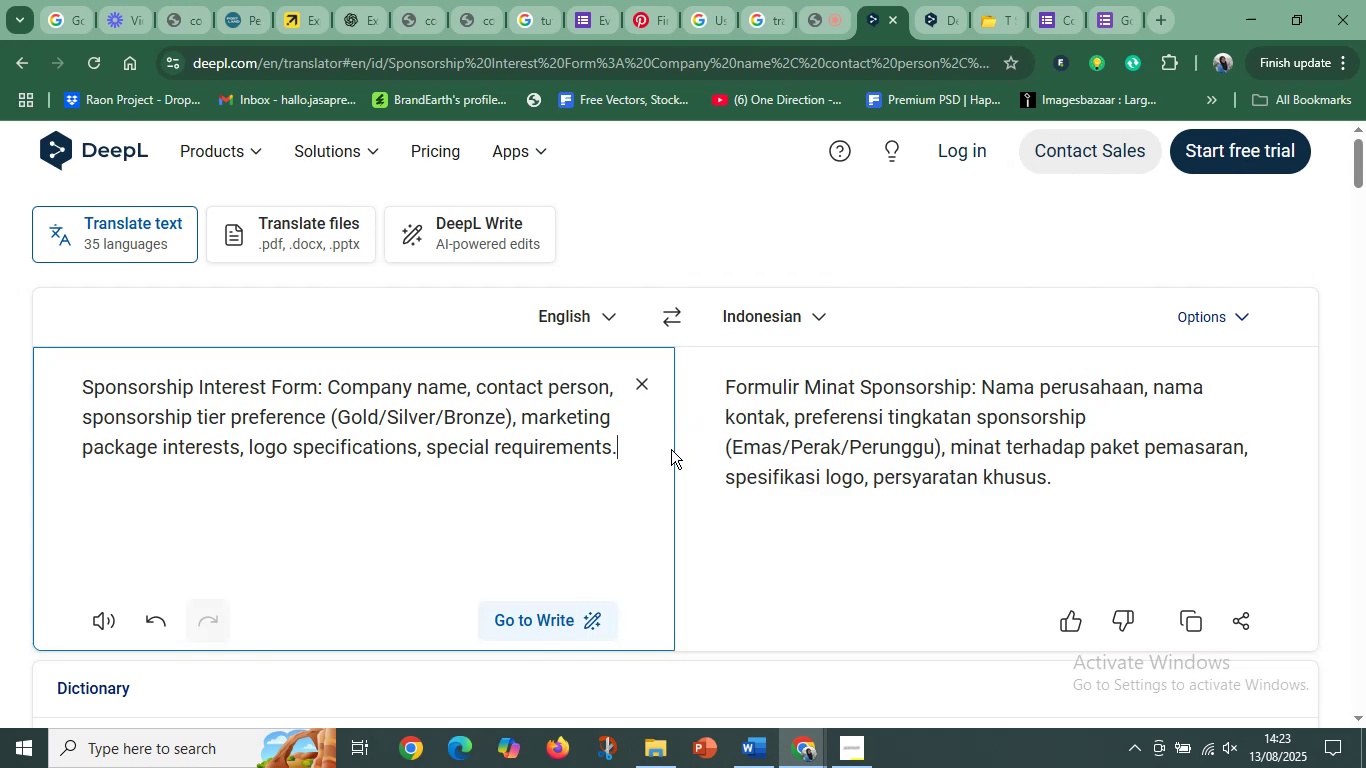 
left_click([671, 449])
 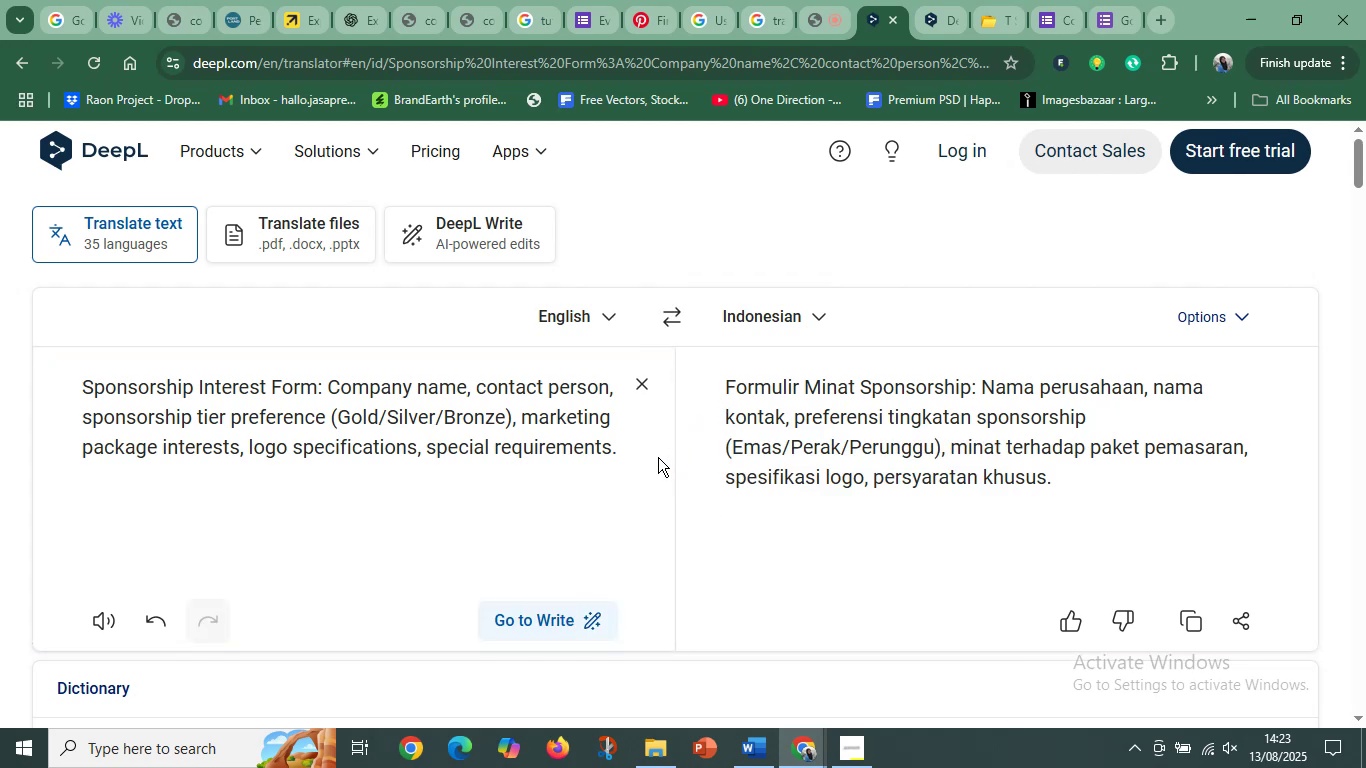 
left_click([658, 457])
 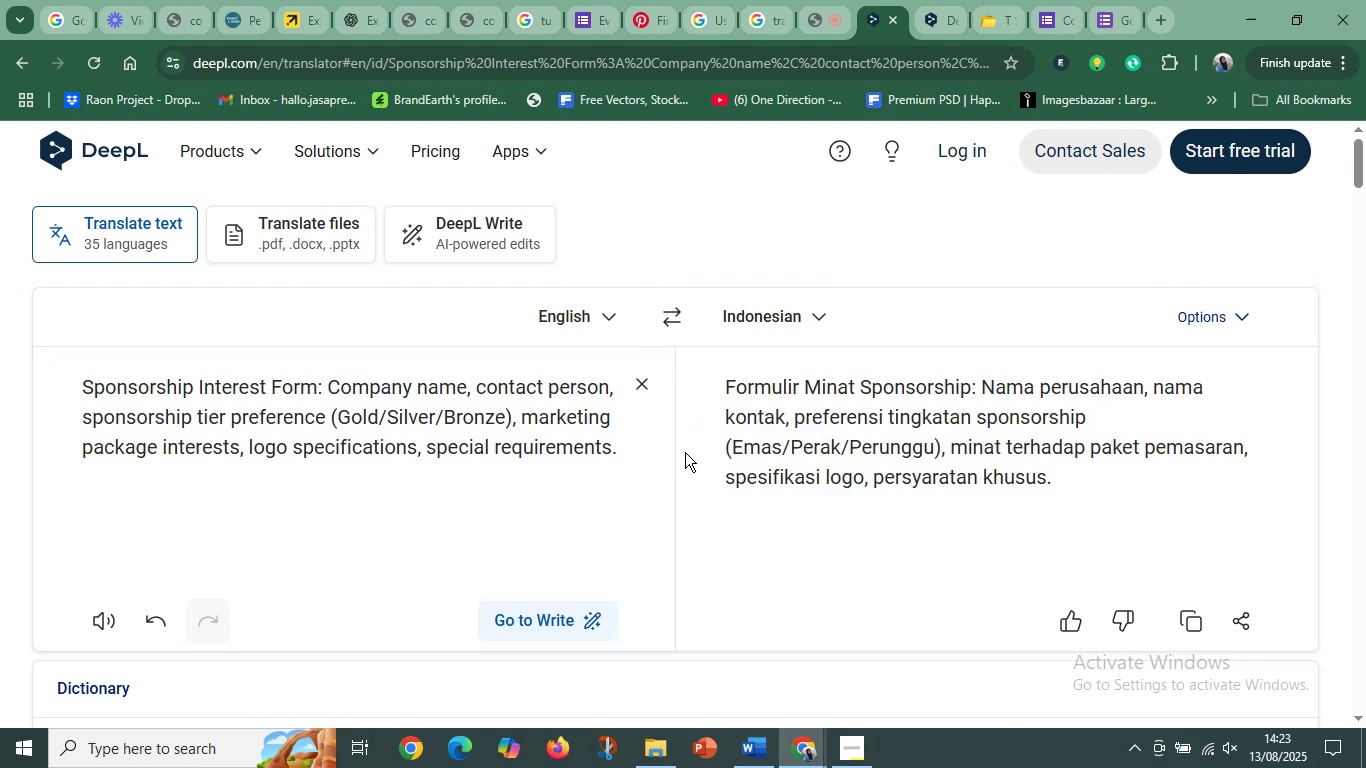 
left_click([685, 452])
 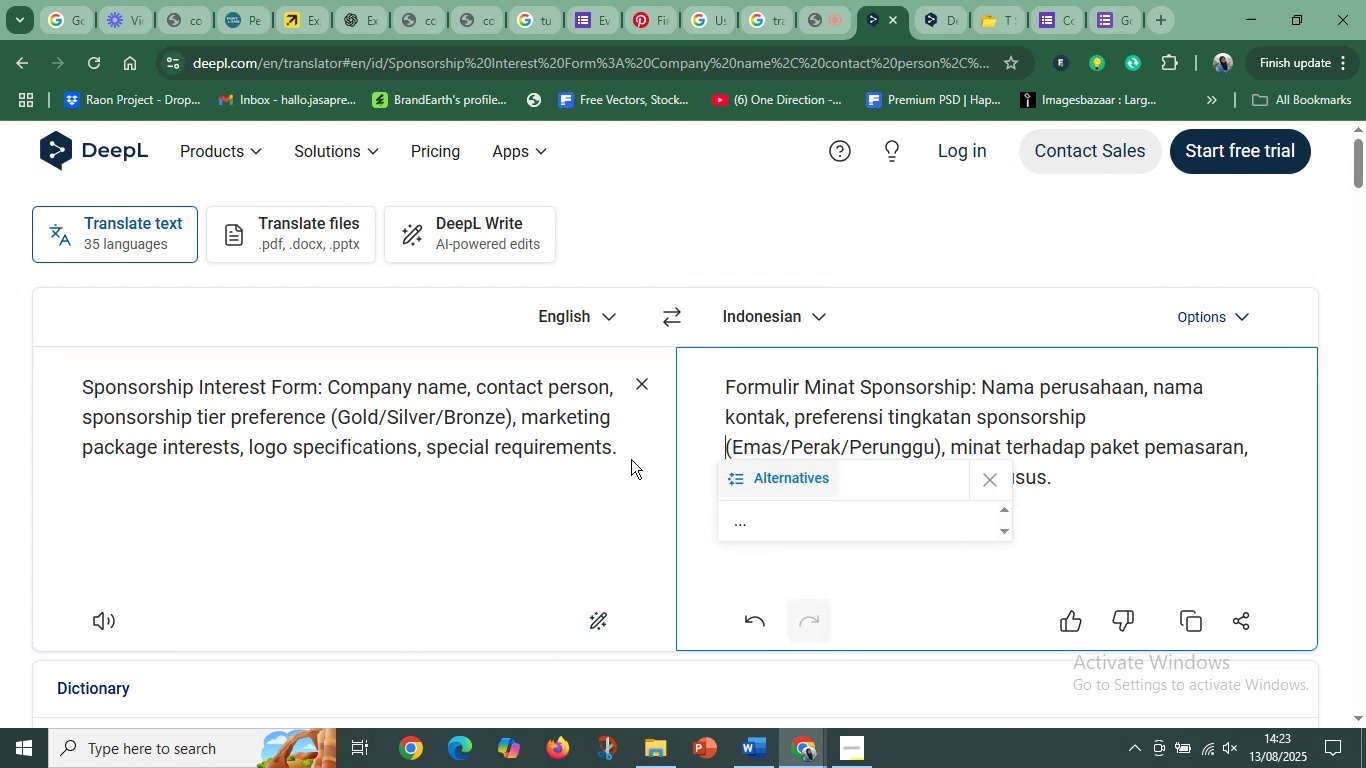 
left_click([631, 459])
 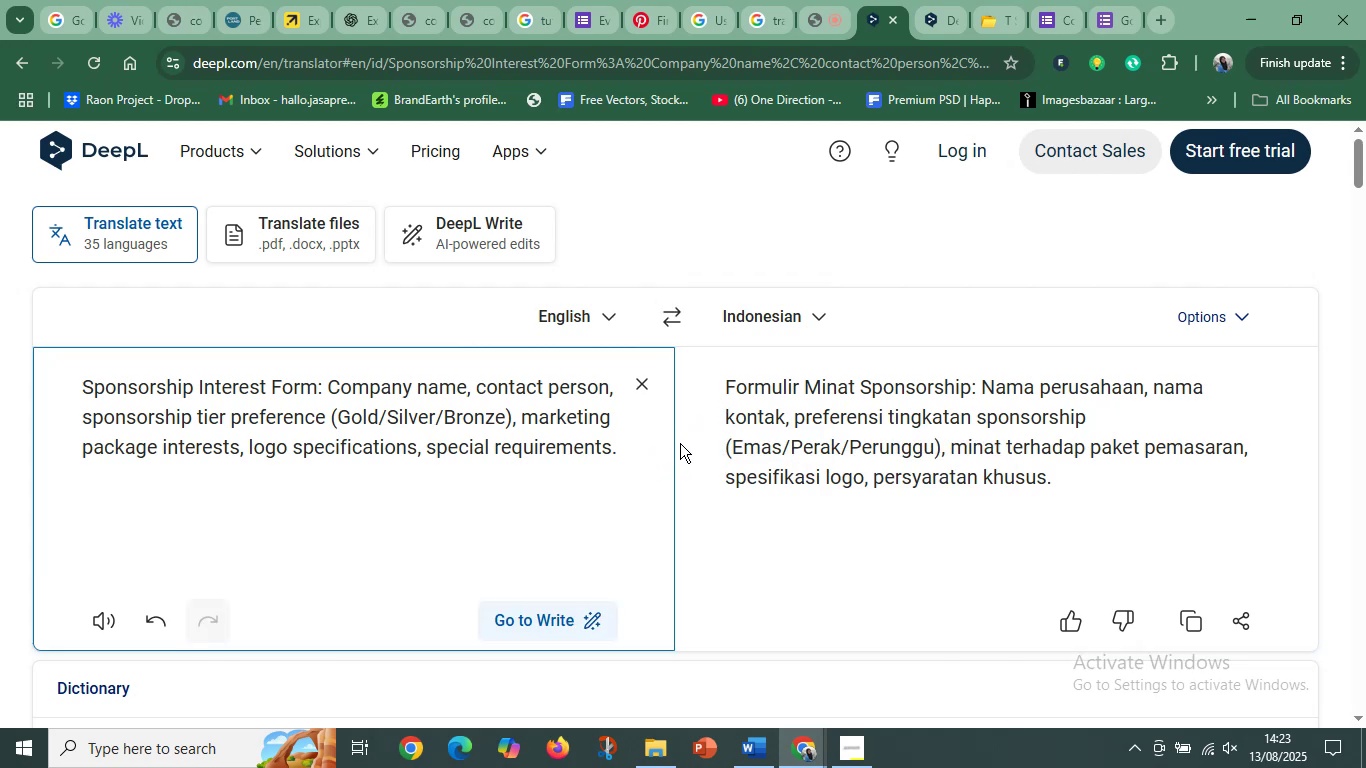 
left_click([681, 443])
 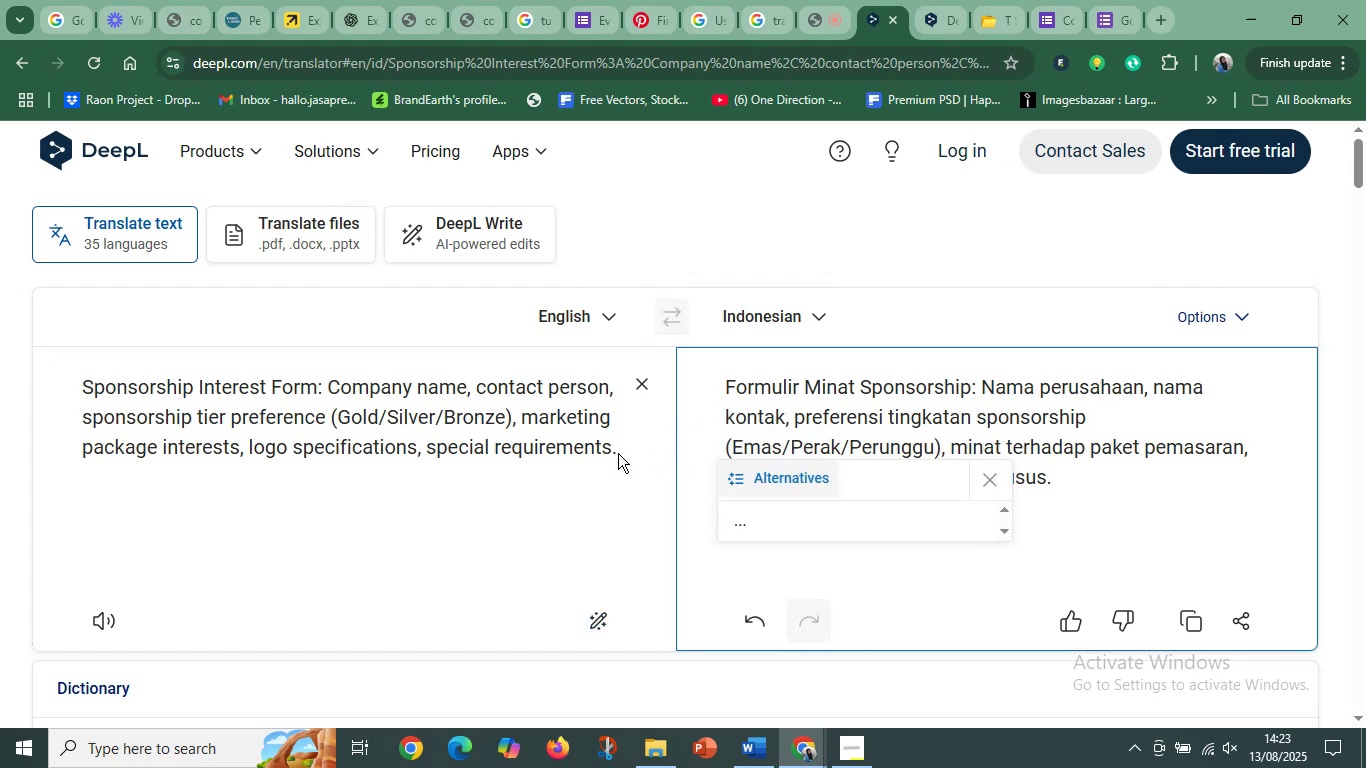 
left_click([618, 453])
 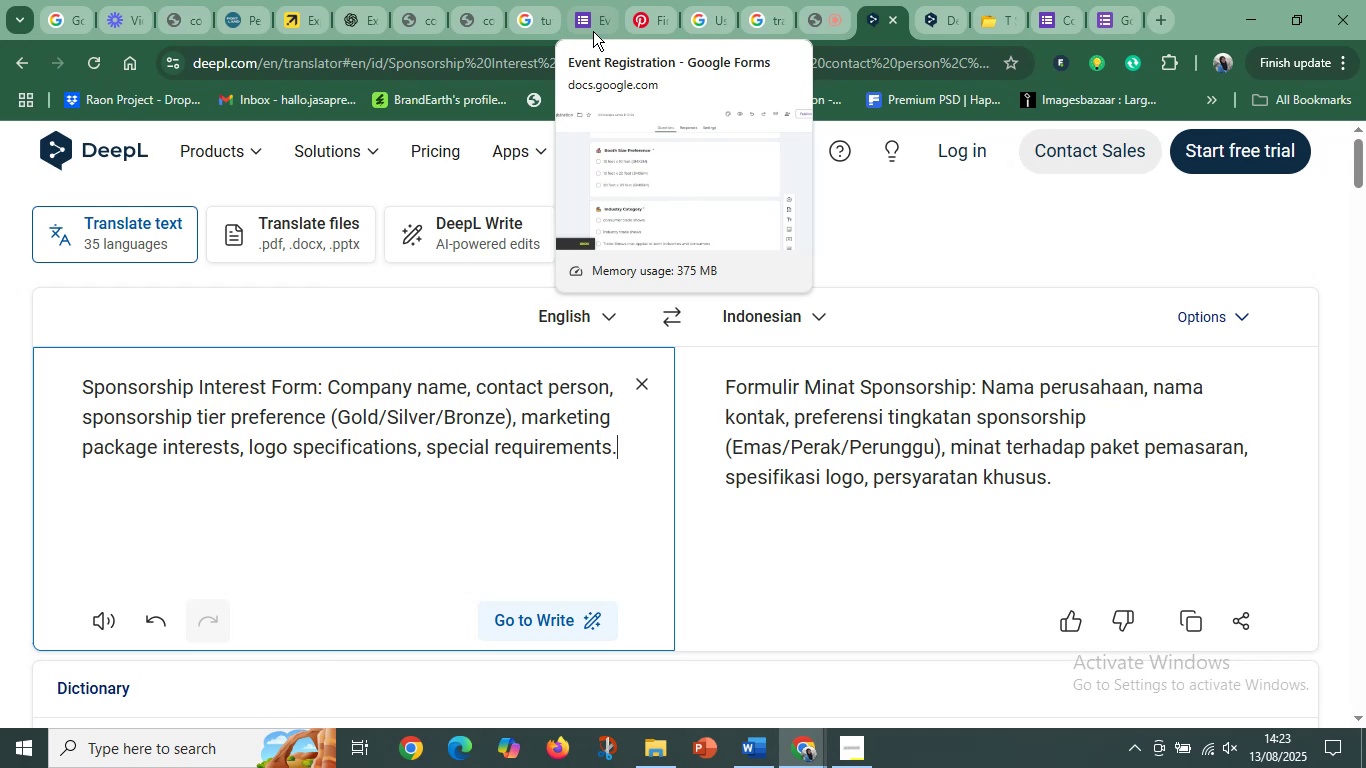 
wait(7.42)
 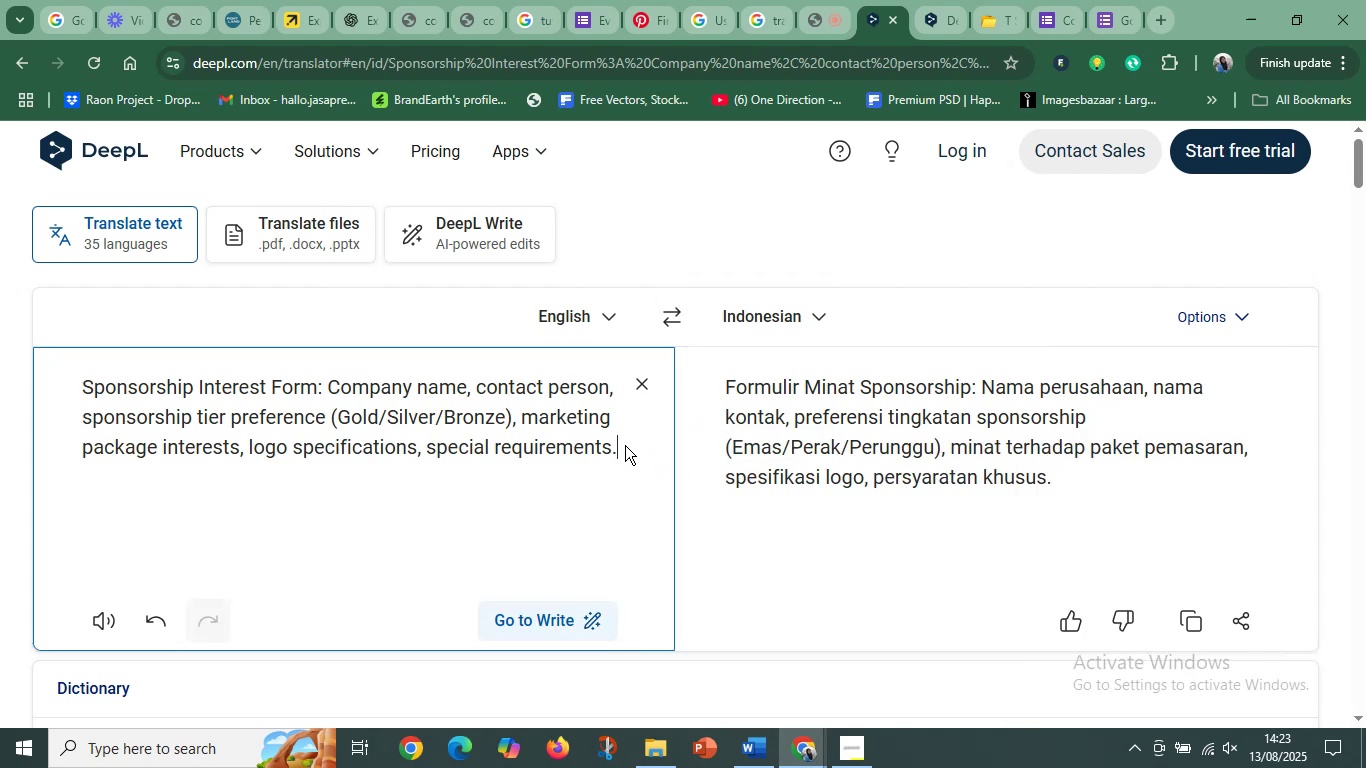 
left_click([412, 448])
 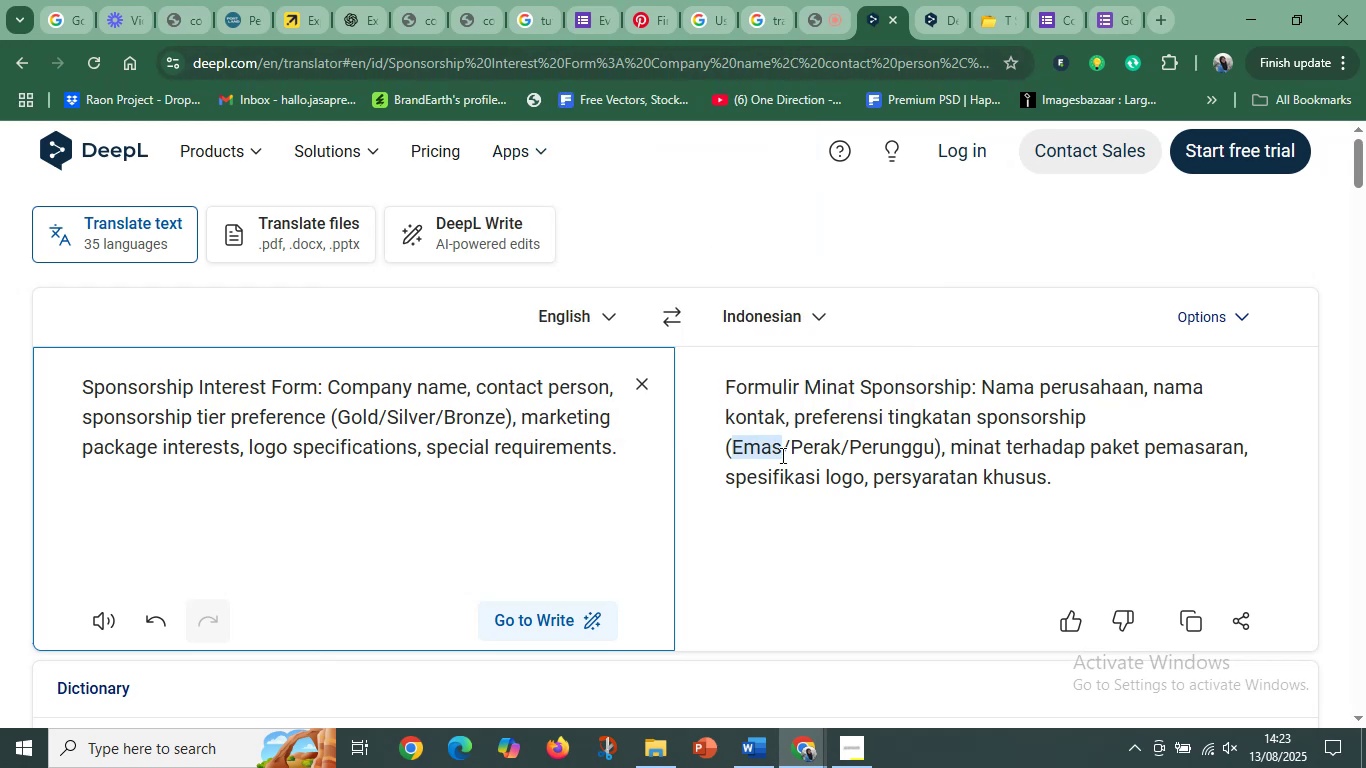 
left_click([869, 459])
 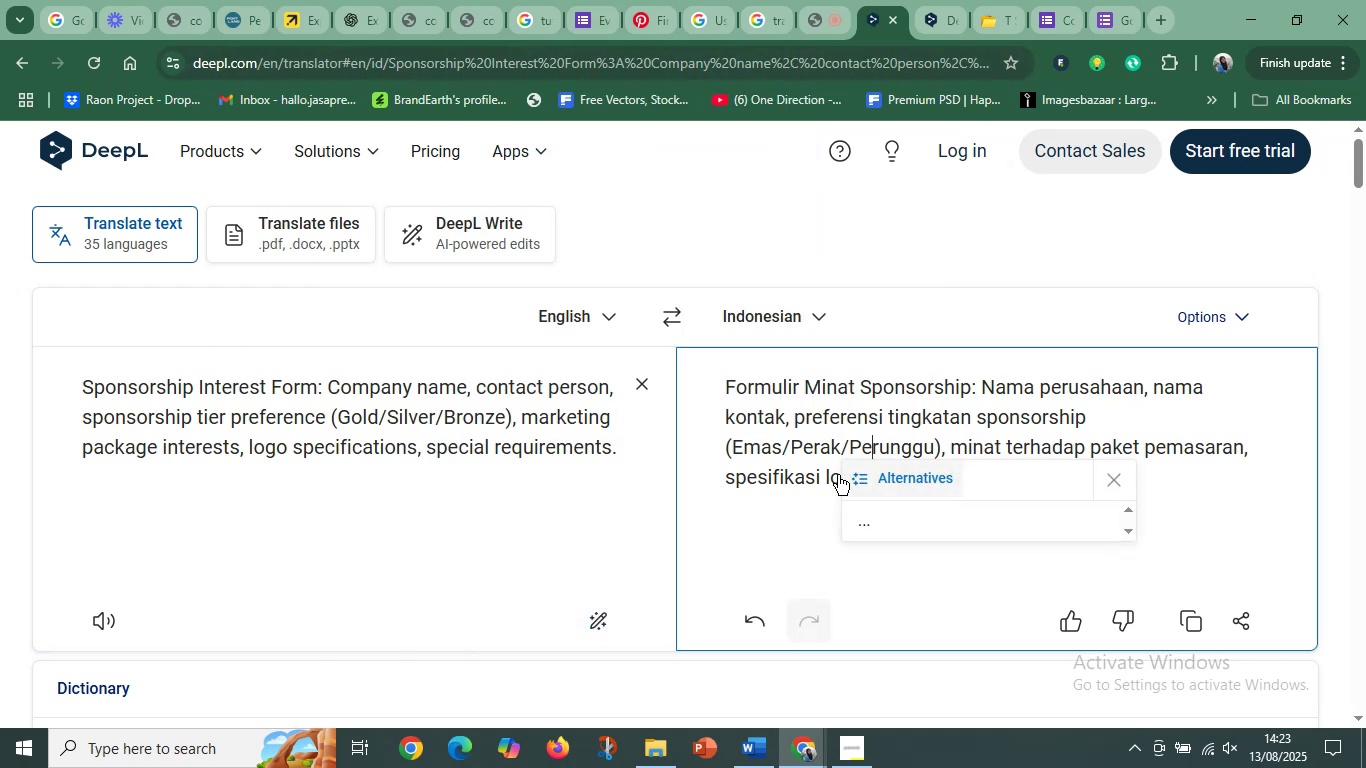 
mouse_move([756, 516])
 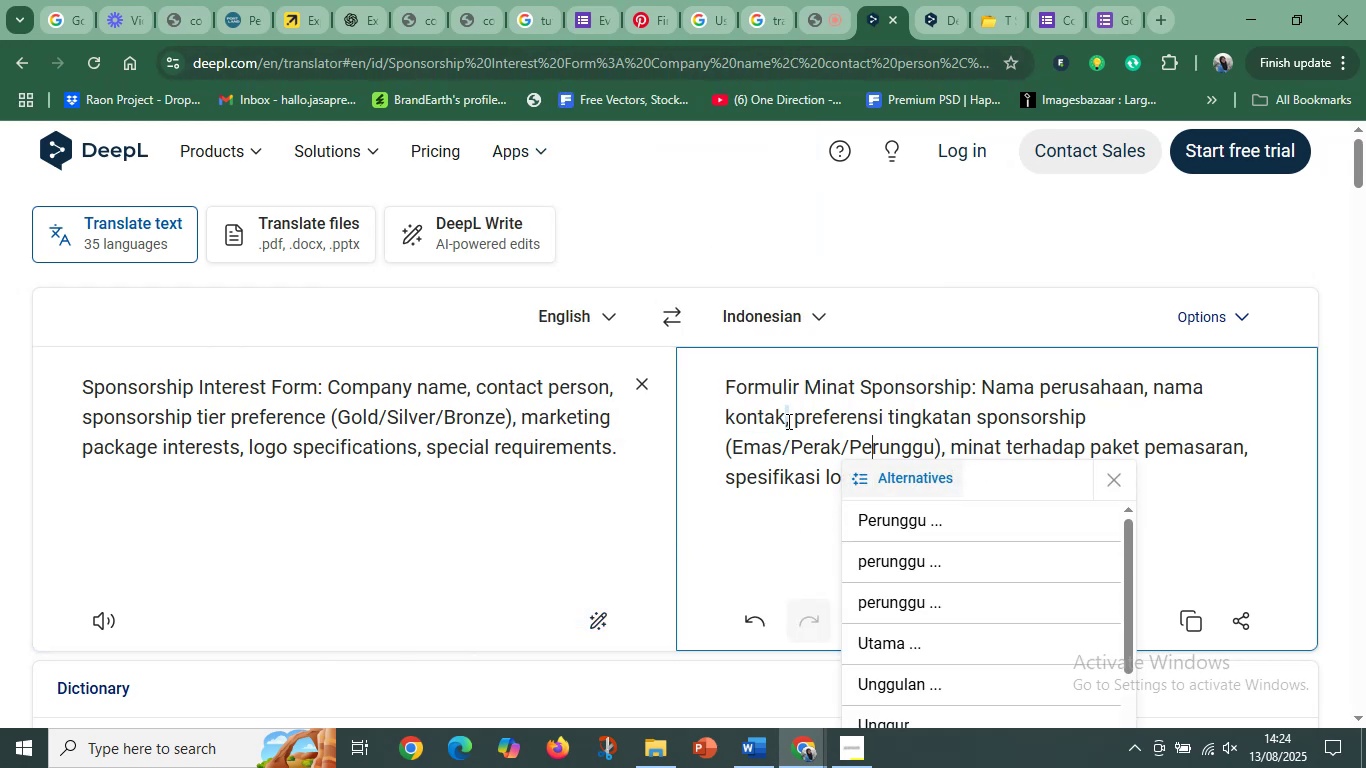 
left_click([787, 417])
 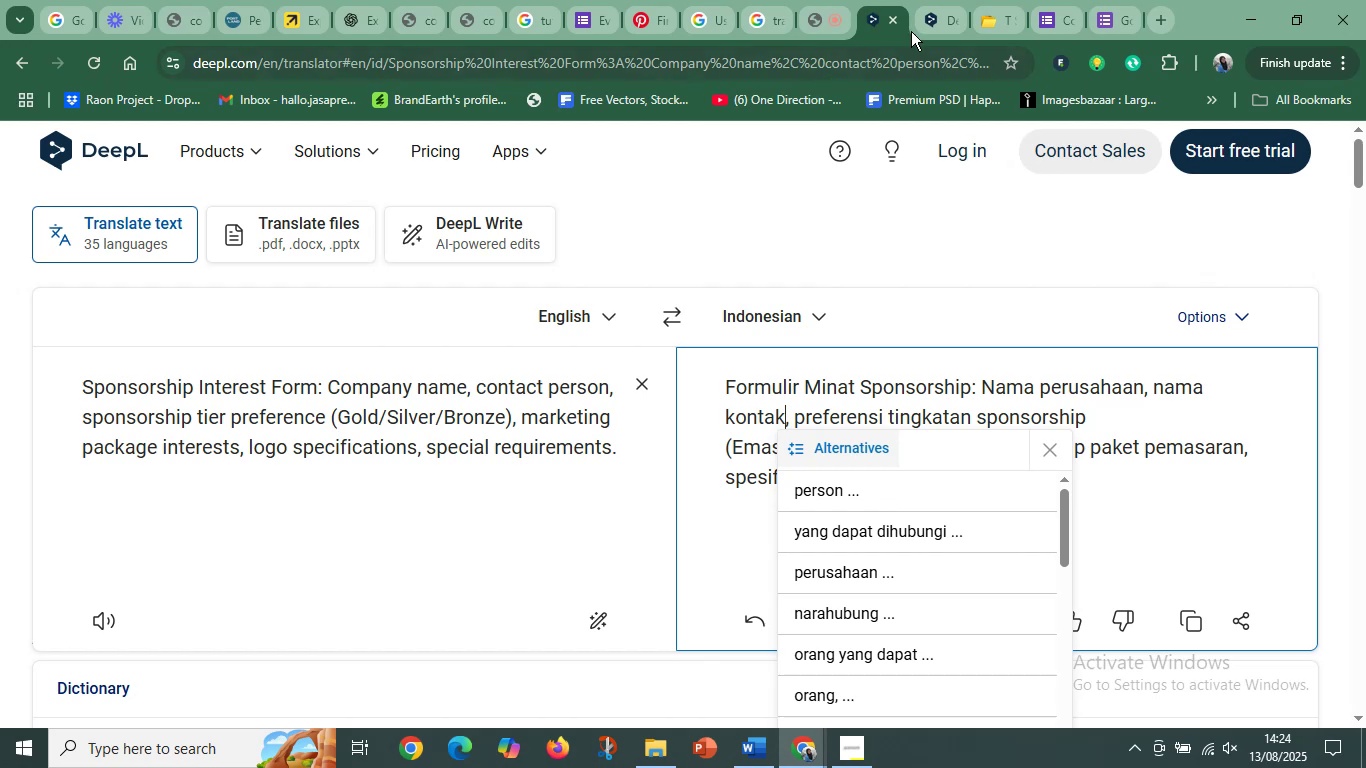 
left_click([934, 11])
 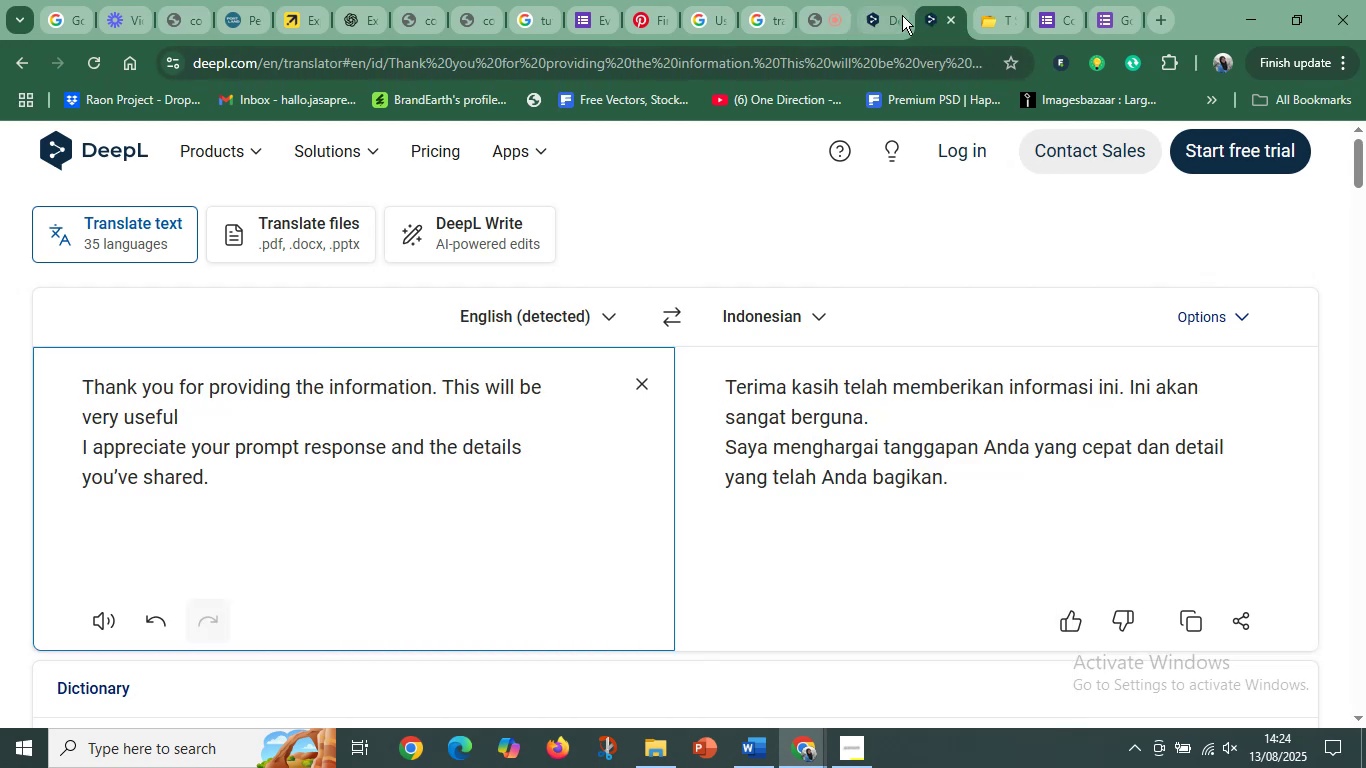 
left_click([881, 3])
 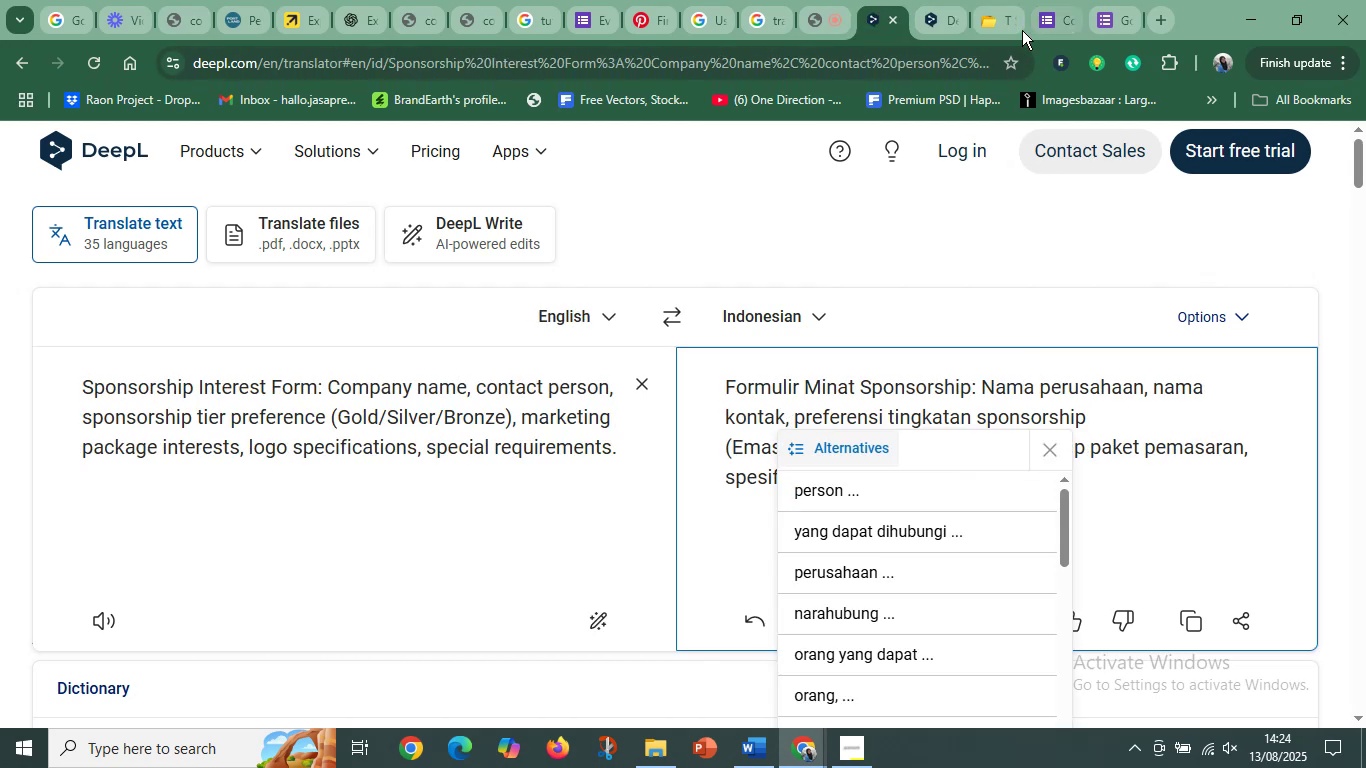 
left_click([998, 14])
 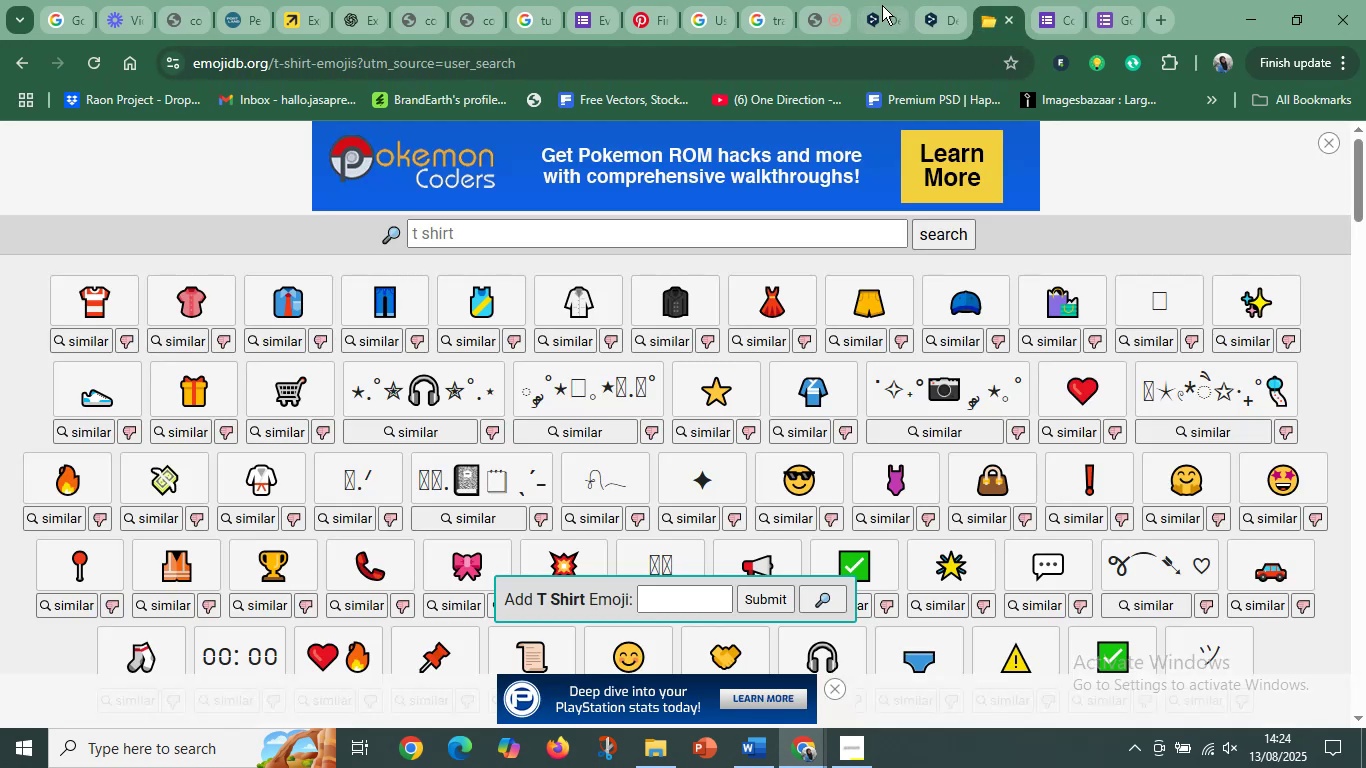 
left_click([882, 5])
 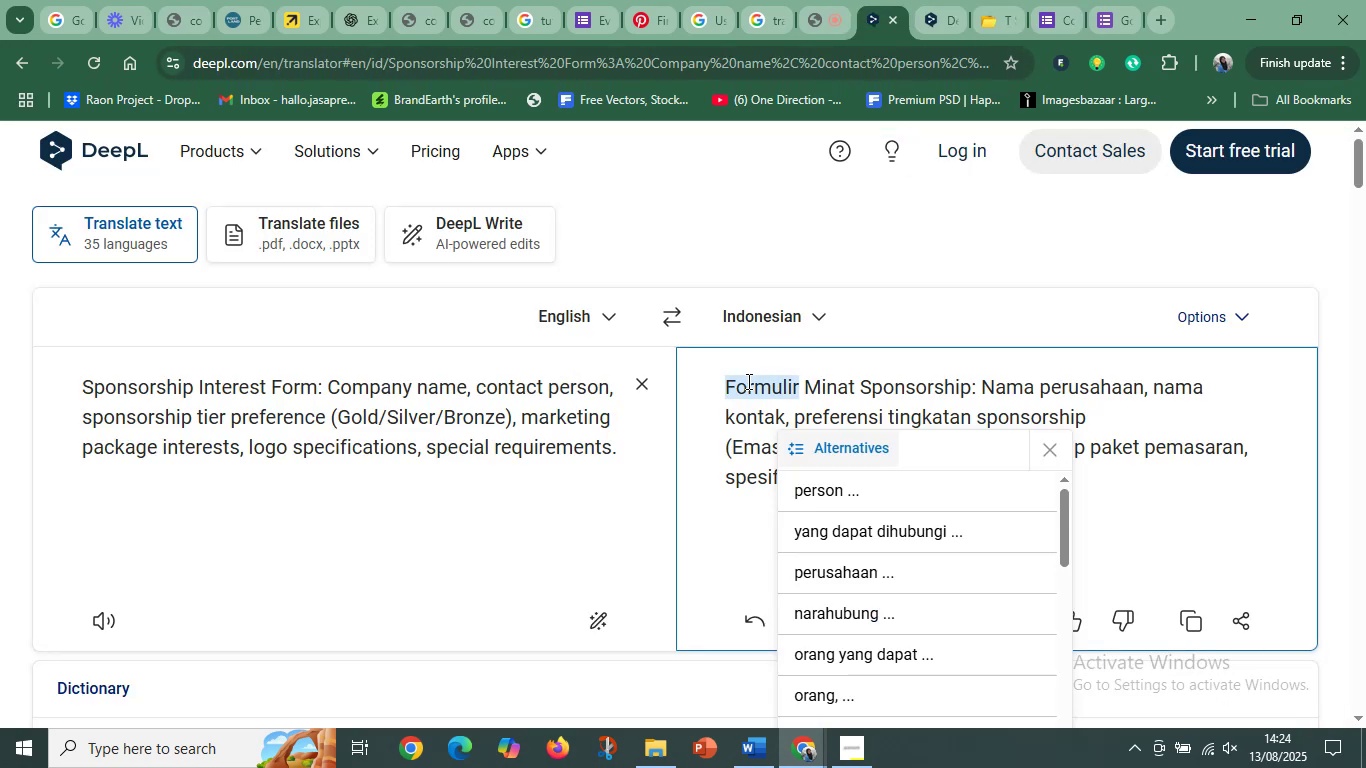 
left_click([746, 381])
 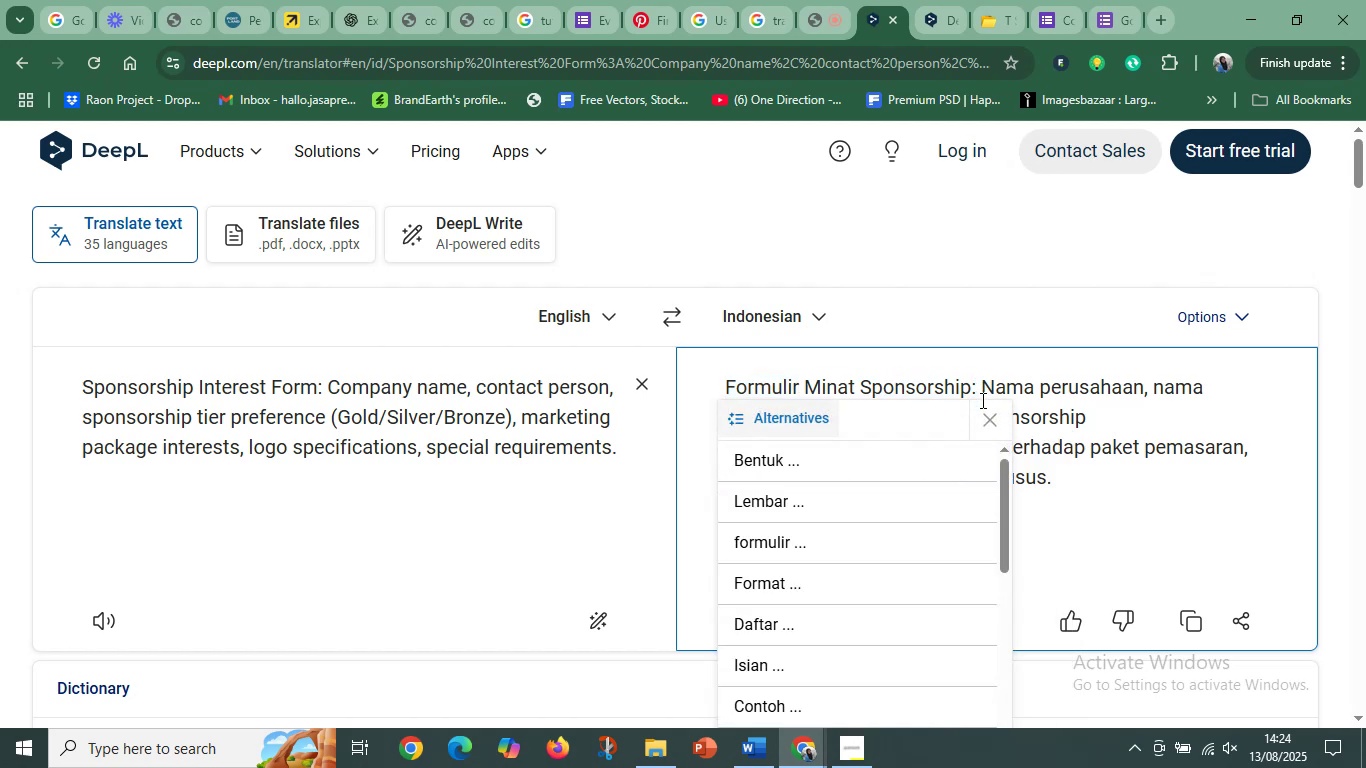 
left_click([987, 416])
 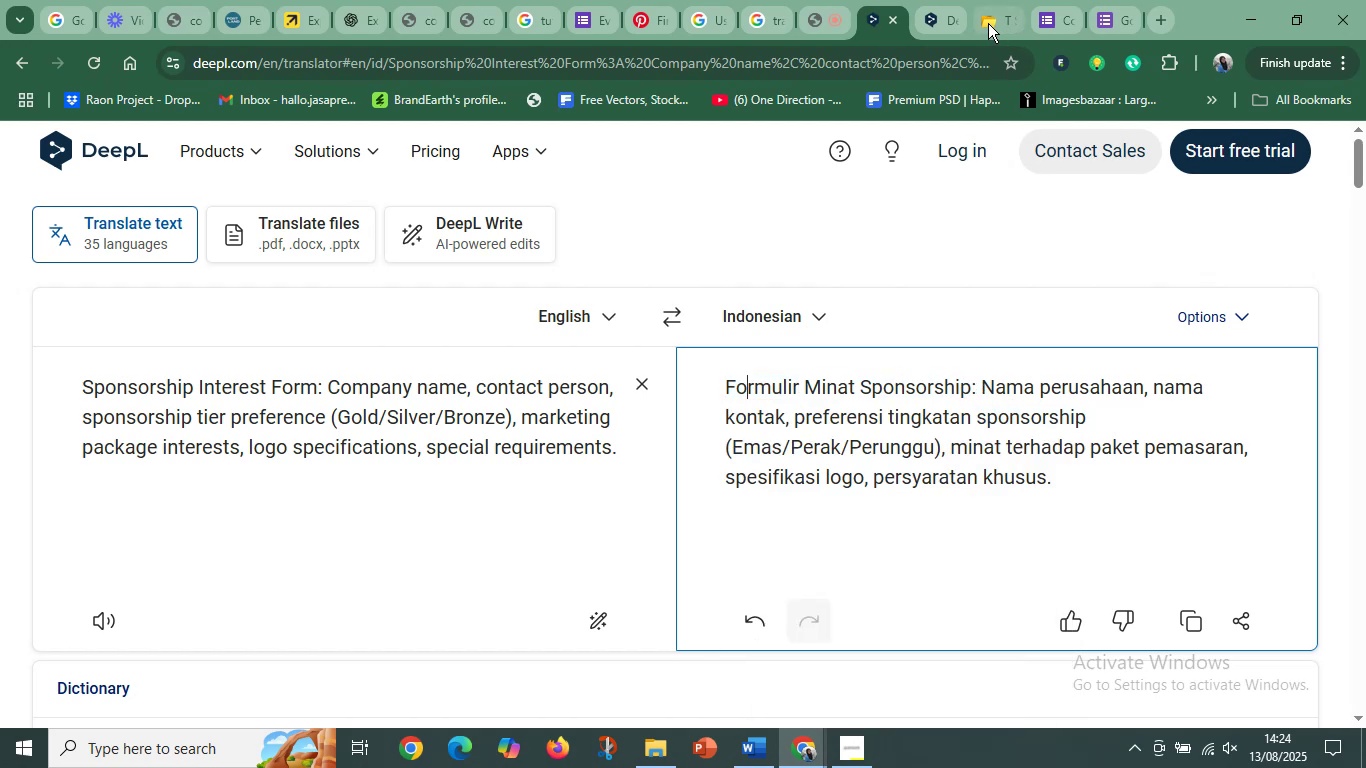 
left_click([988, 23])
 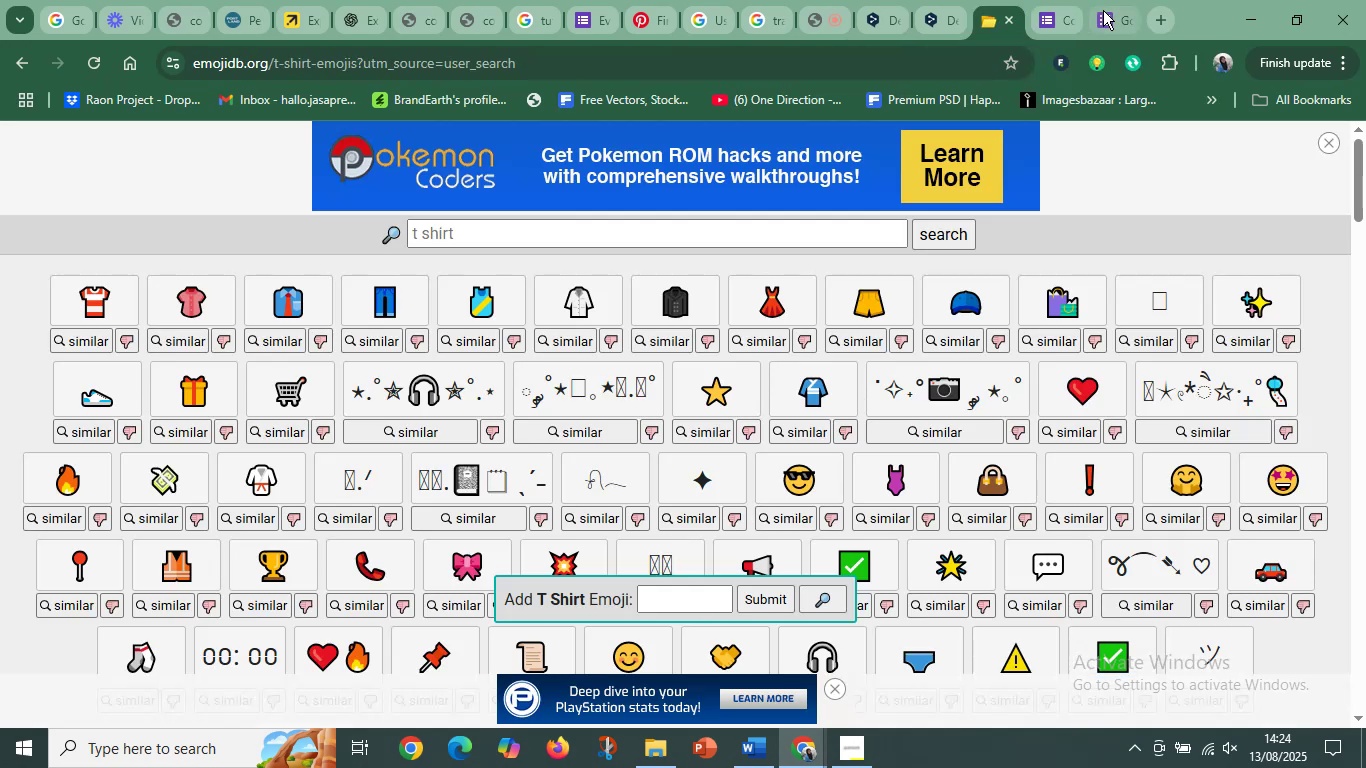 
left_click([1104, 11])
 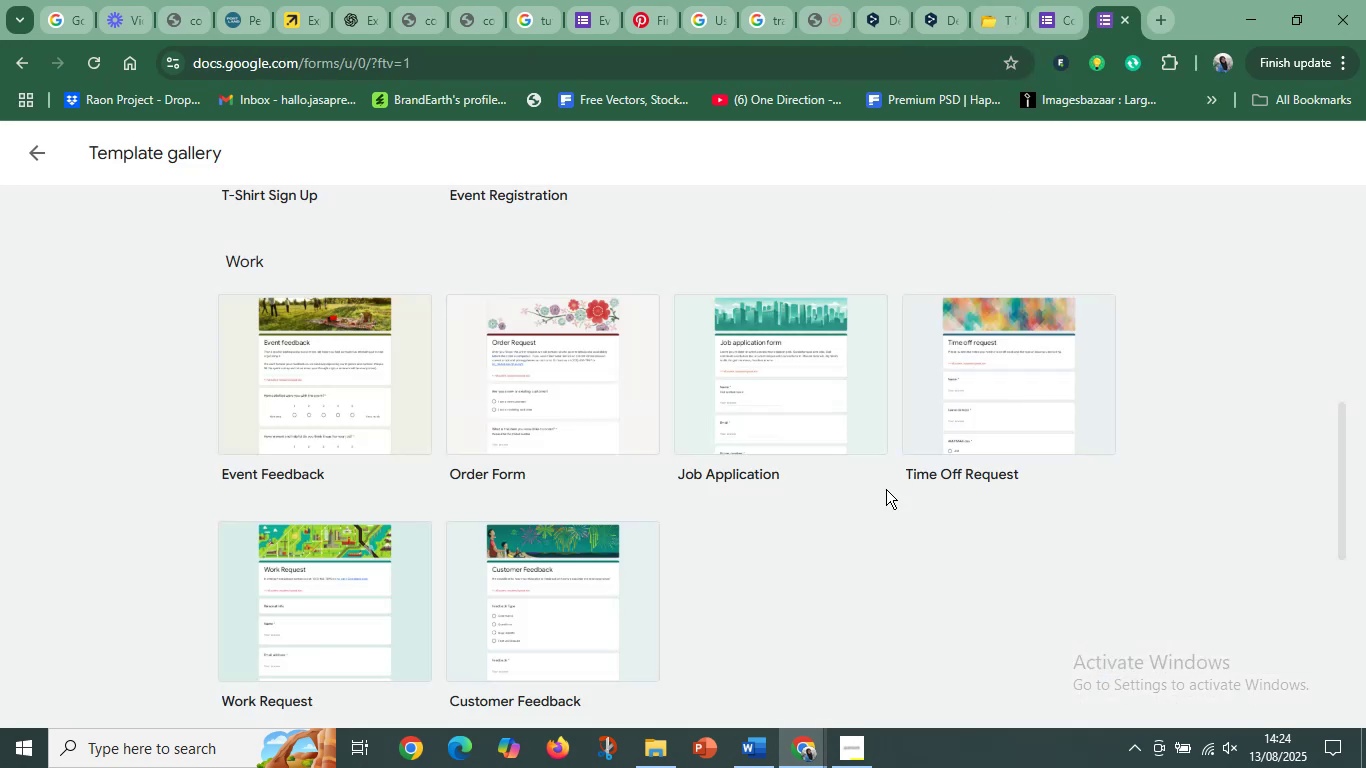 
scroll: coordinate [652, 540], scroll_direction: down, amount: 9.0
 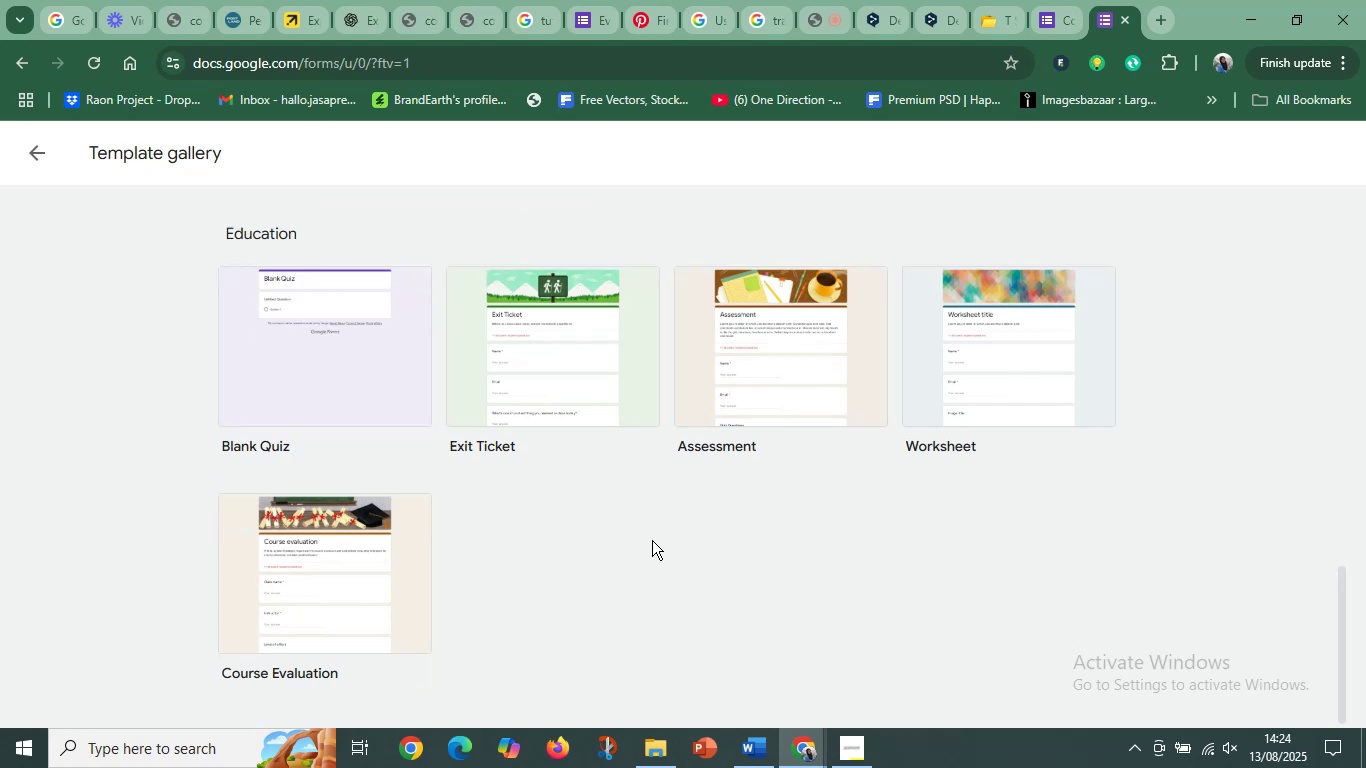 
scroll: coordinate [651, 538], scroll_direction: up, amount: 6.0
 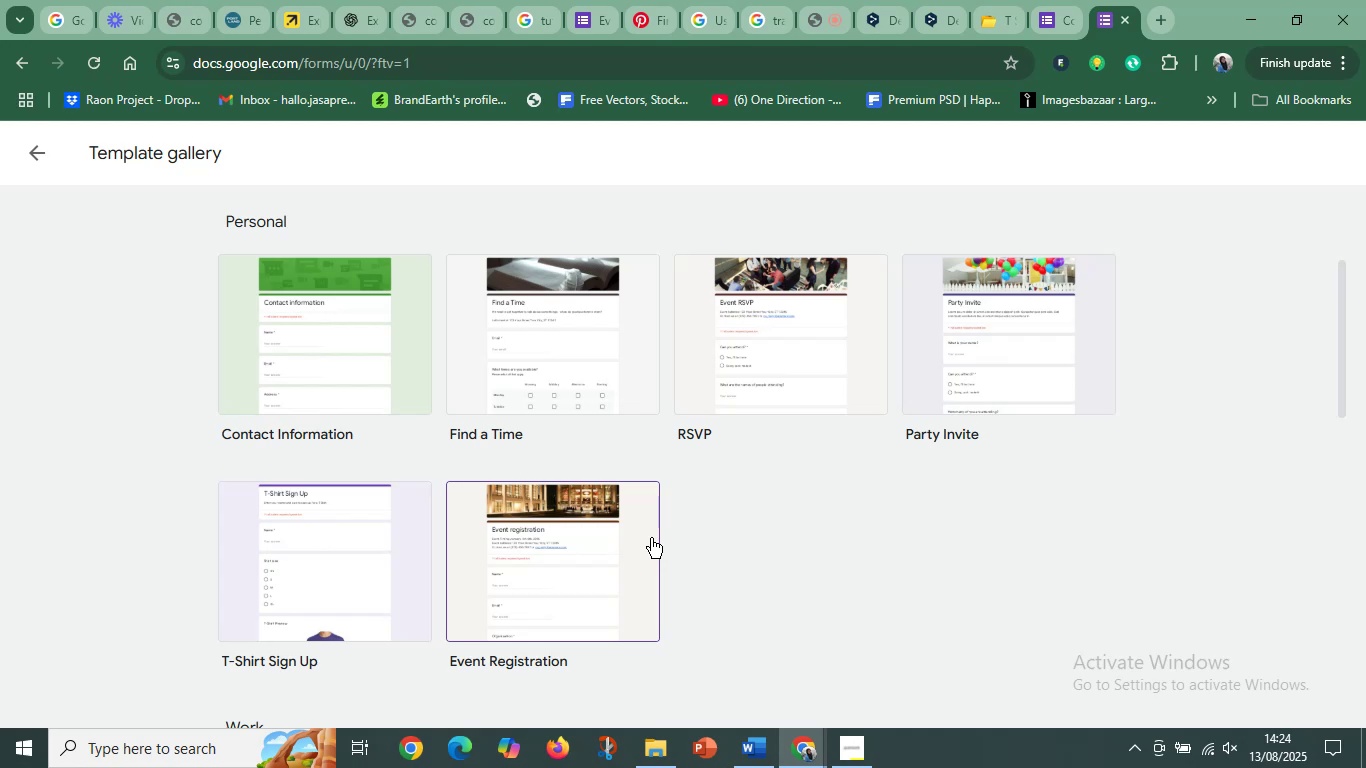 
wait(7.1)
 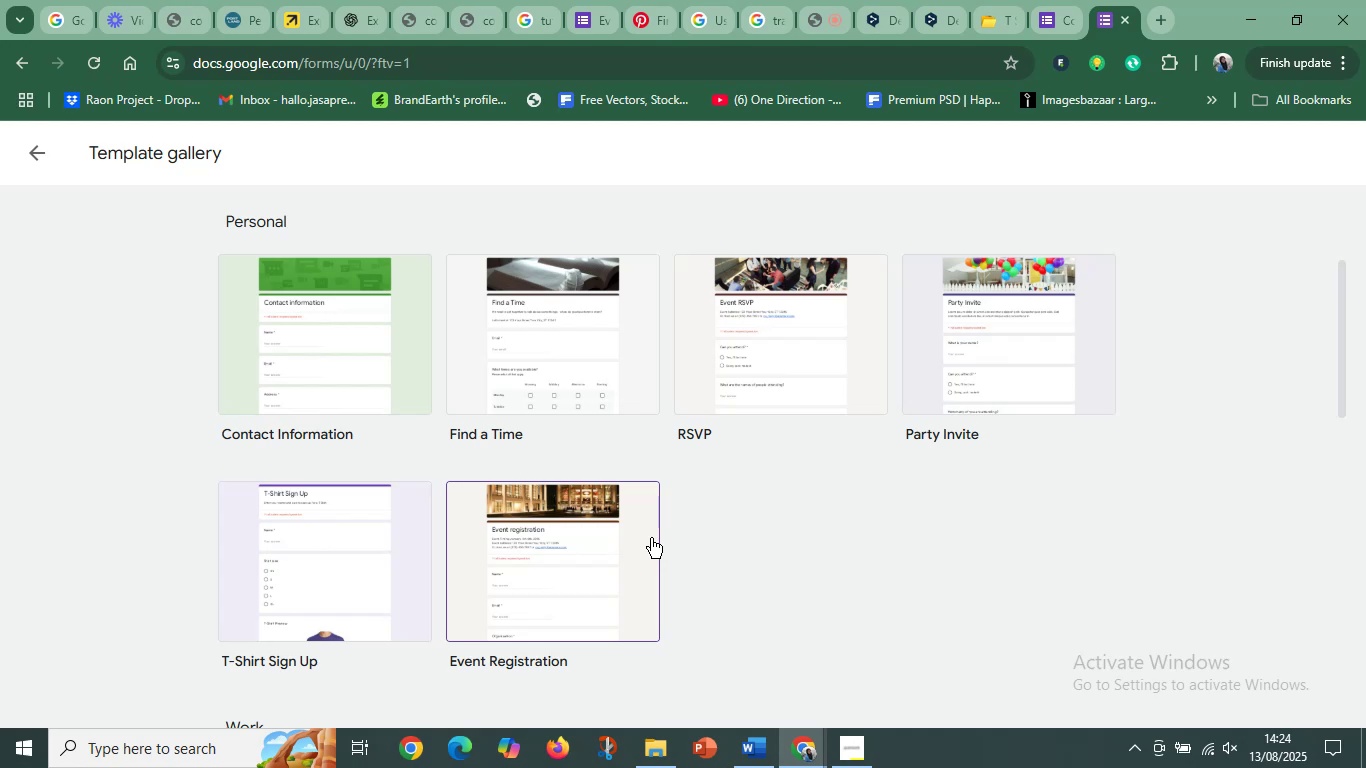 
scroll: coordinate [561, 403], scroll_direction: down, amount: 5.0
 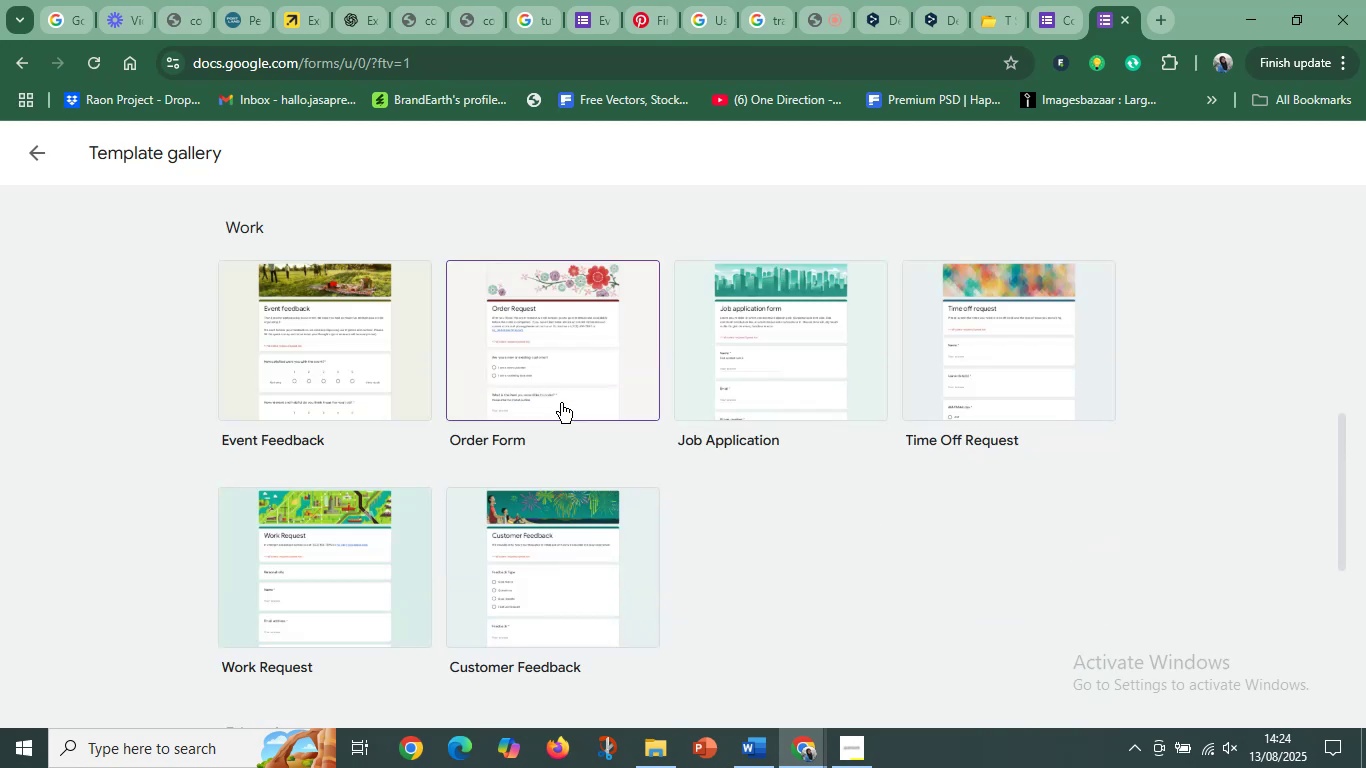 
left_click([758, 324])
 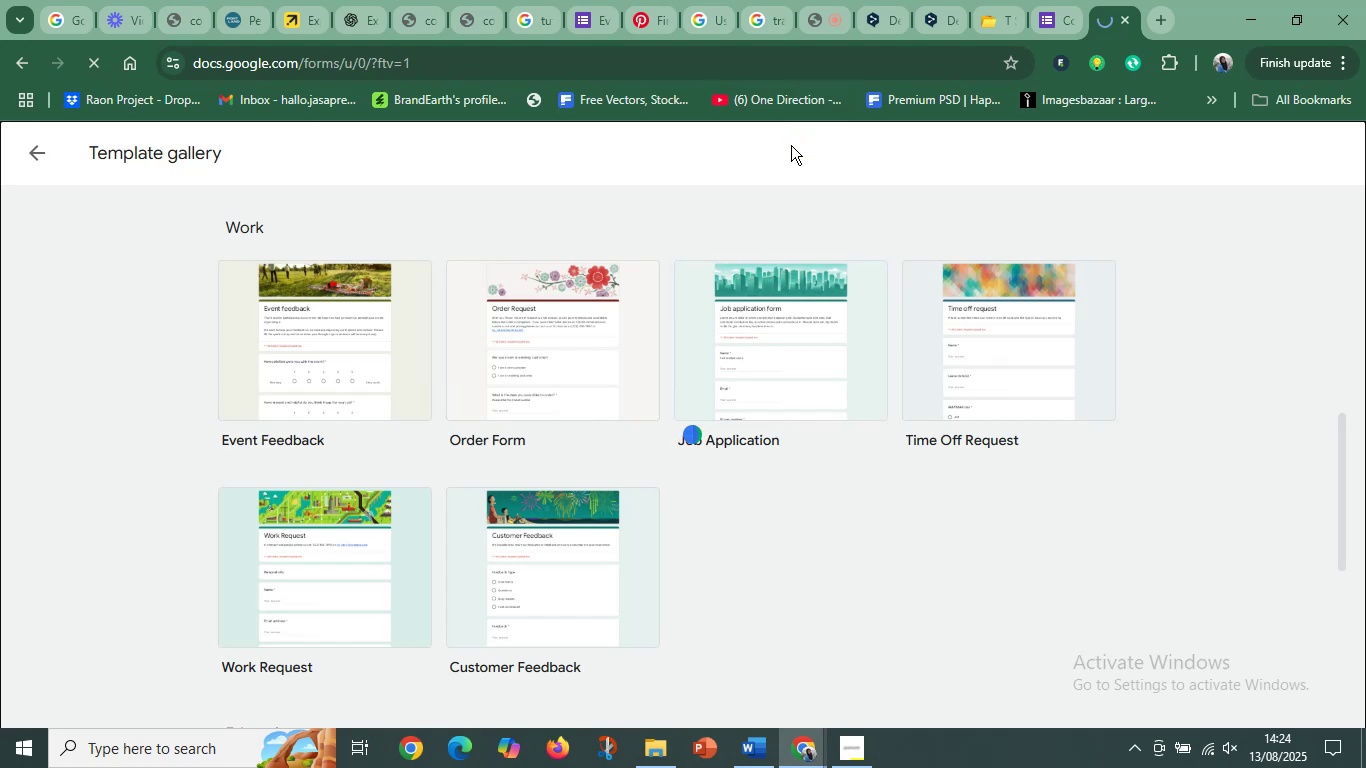 
wait(8.72)
 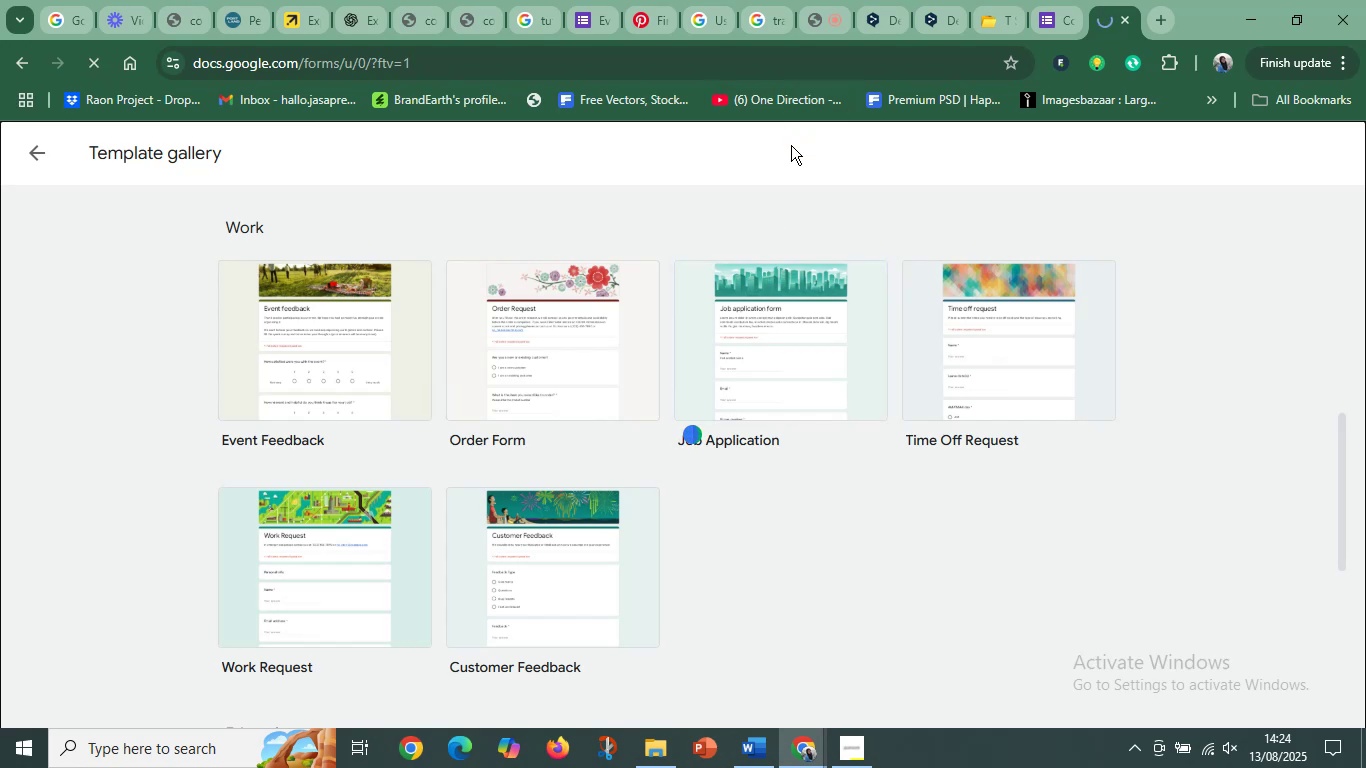 
left_click([511, 494])
 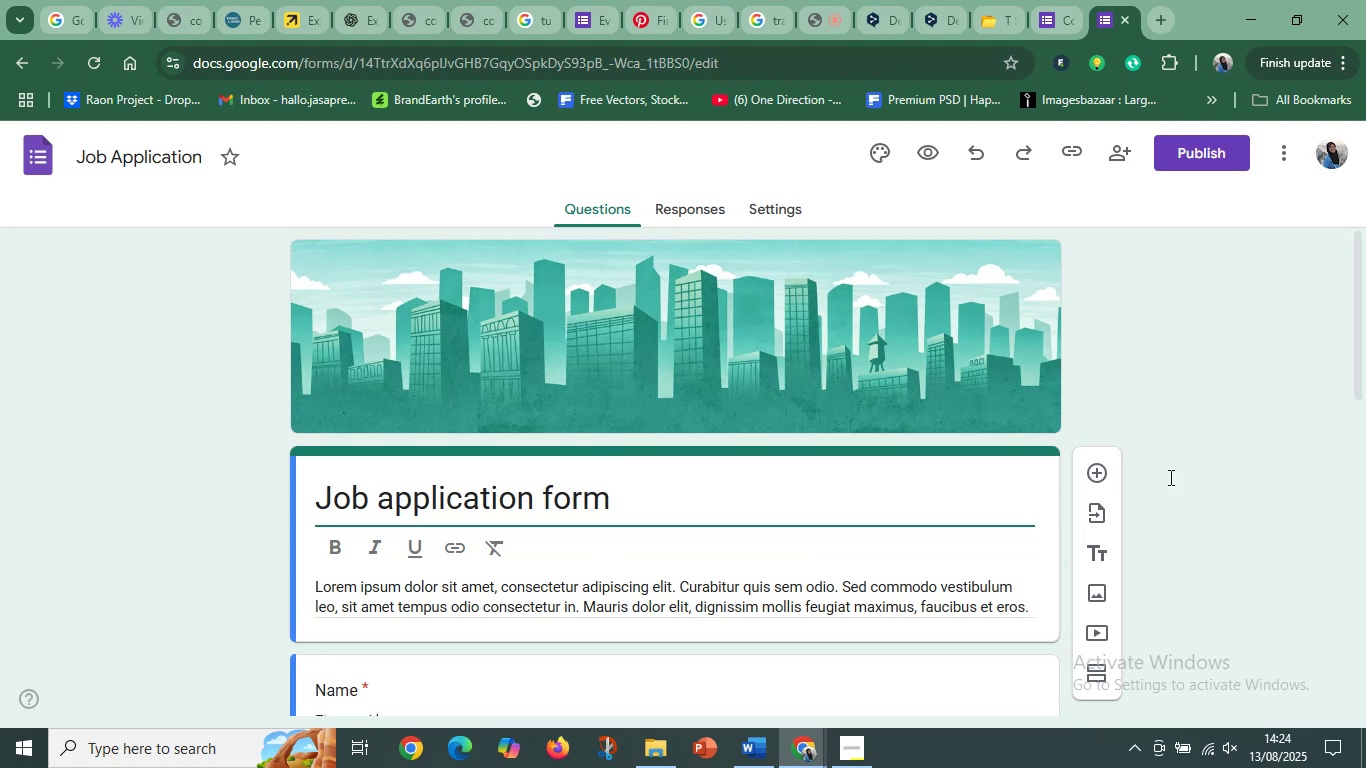 
left_click([1215, 448])
 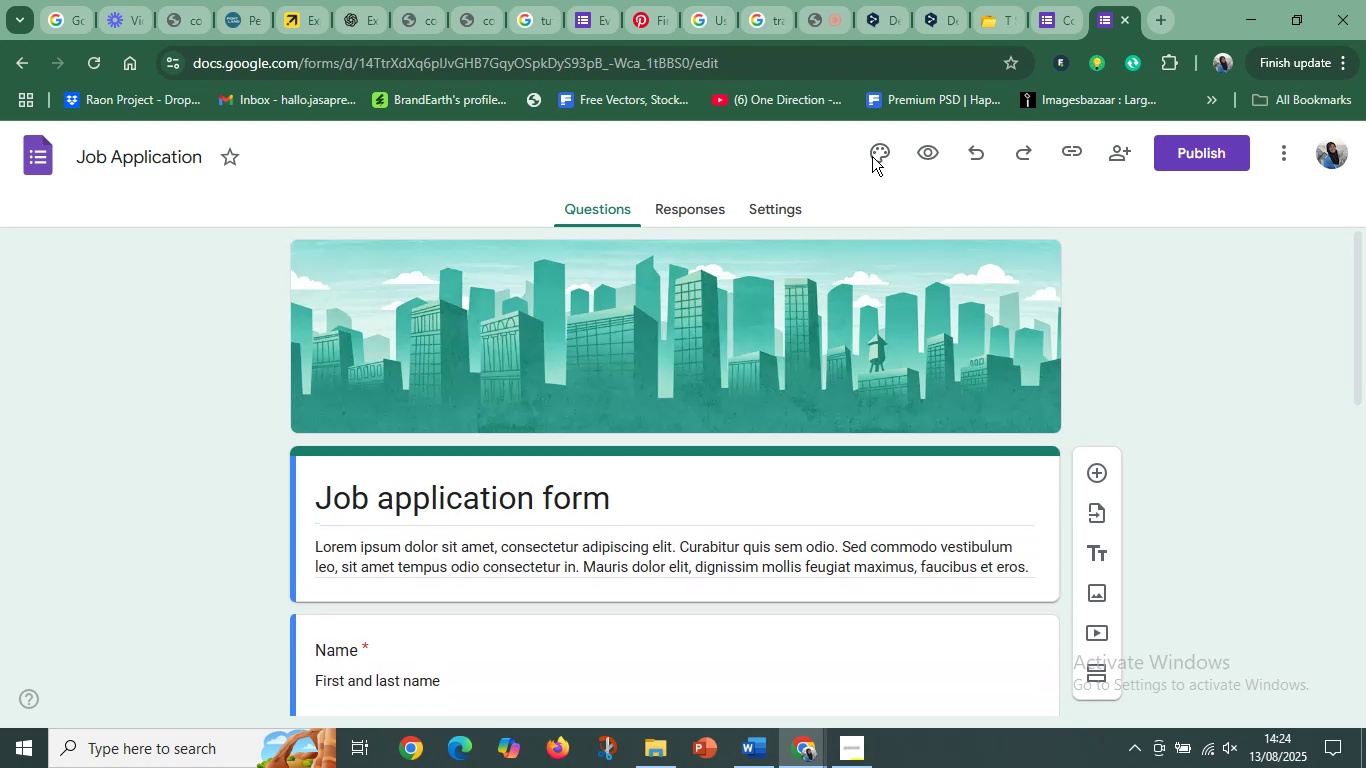 
left_click([871, 151])
 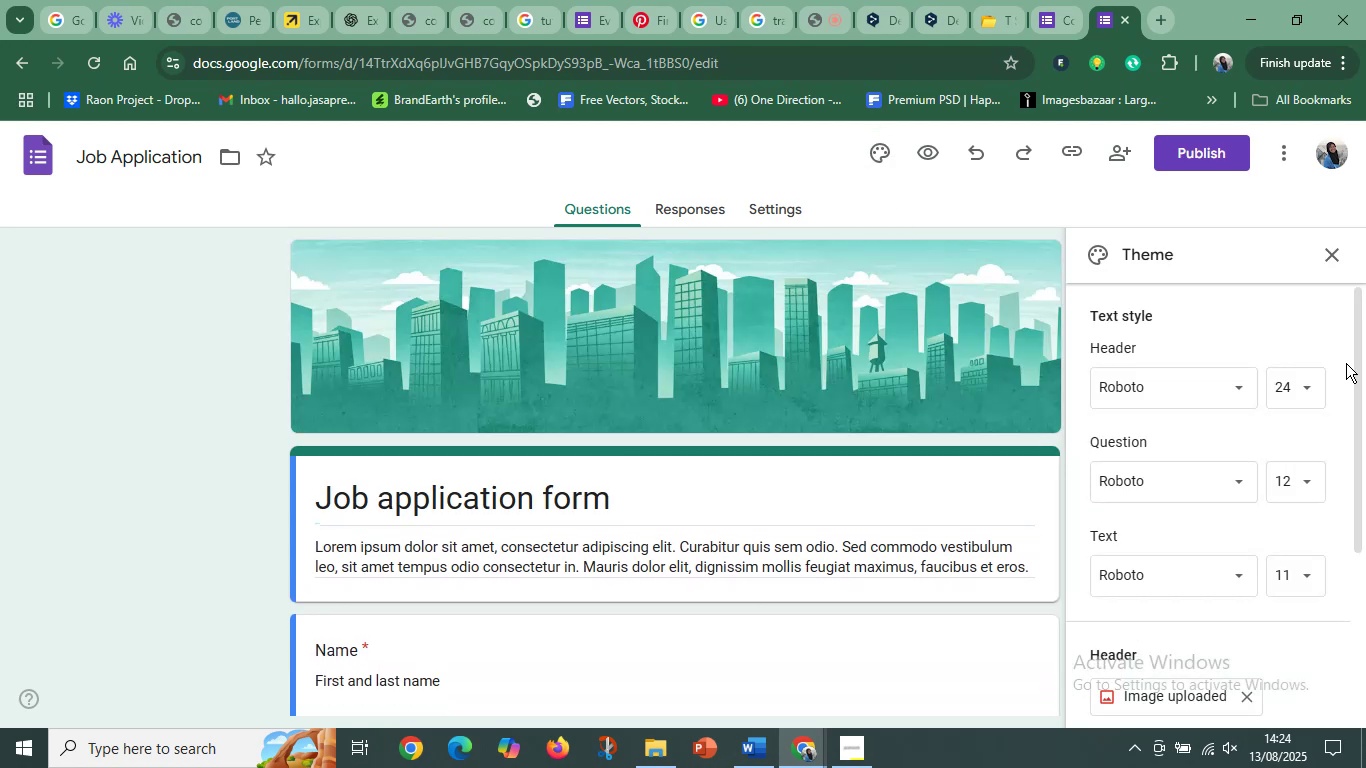 
left_click([1208, 384])
 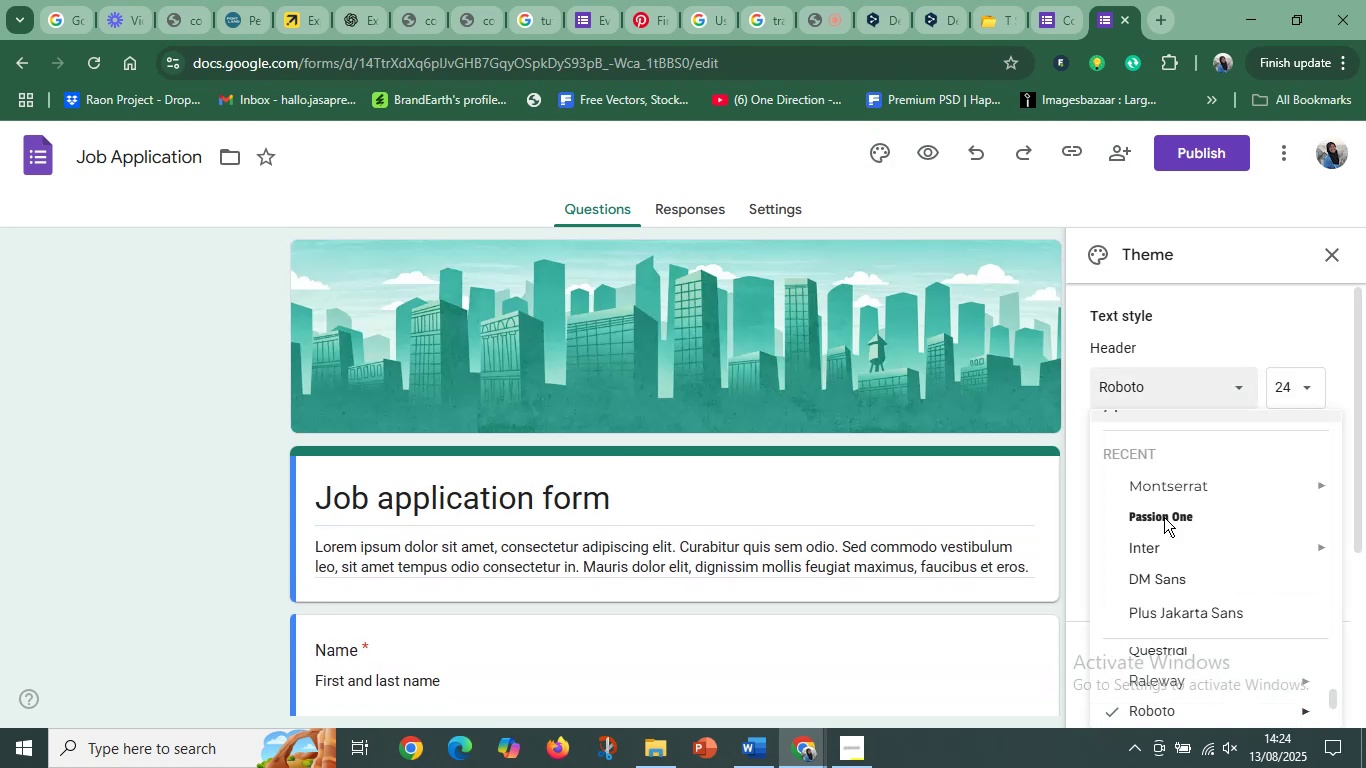 
left_click([1162, 519])
 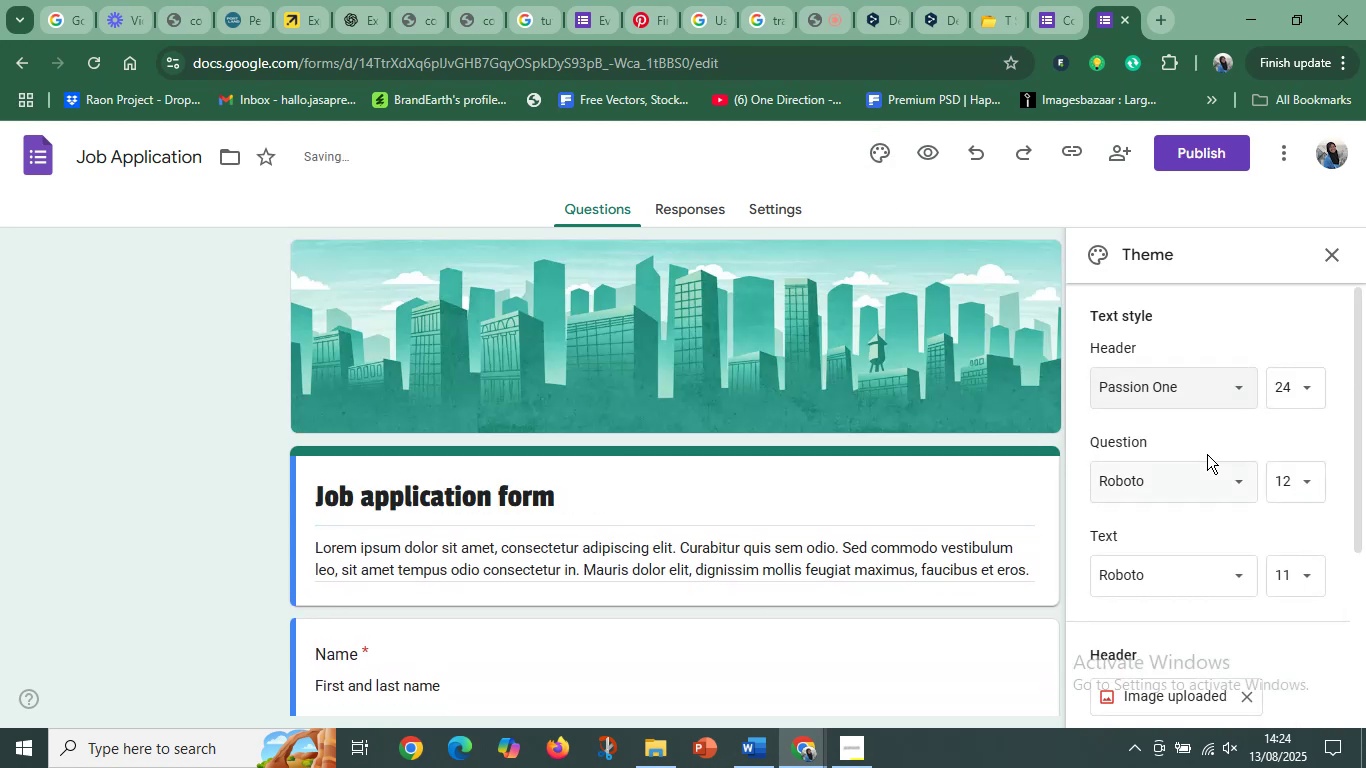 
left_click([1207, 468])
 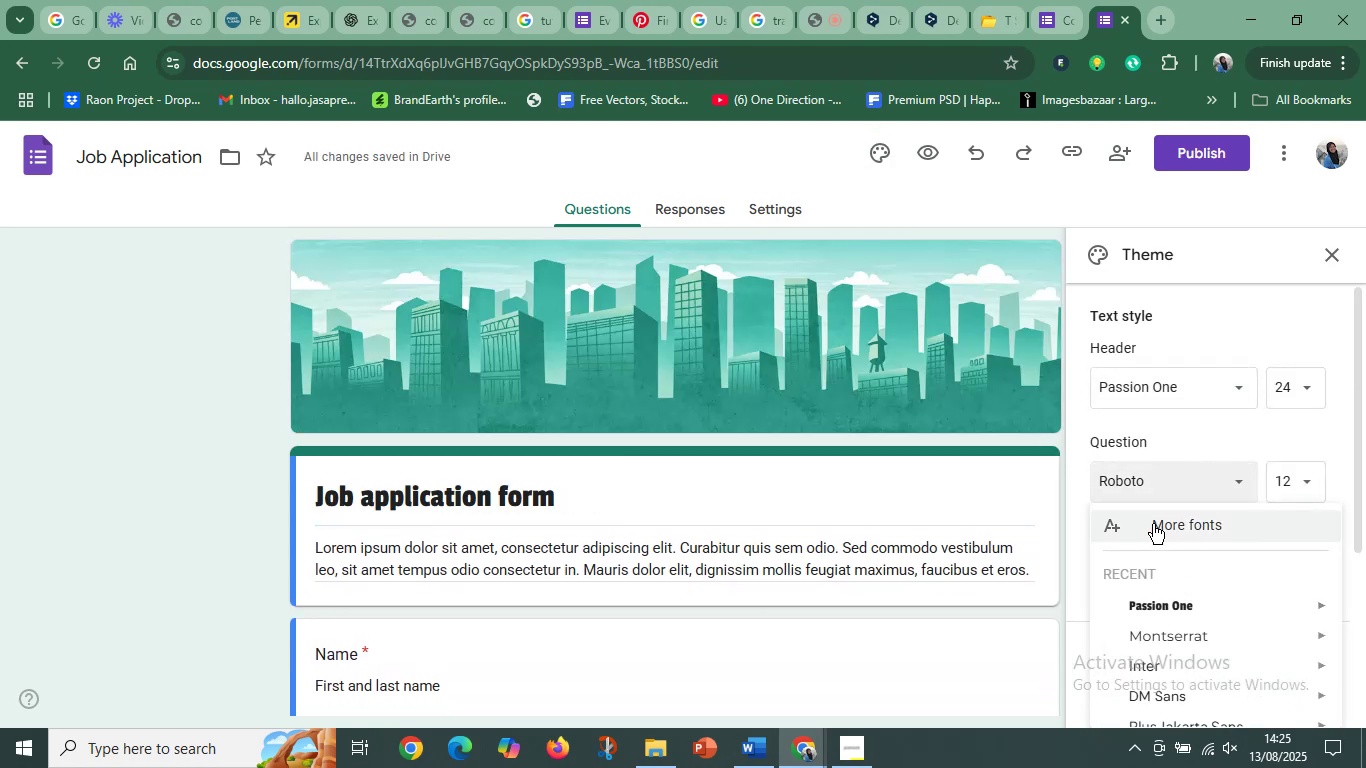 
left_click([1157, 602])
 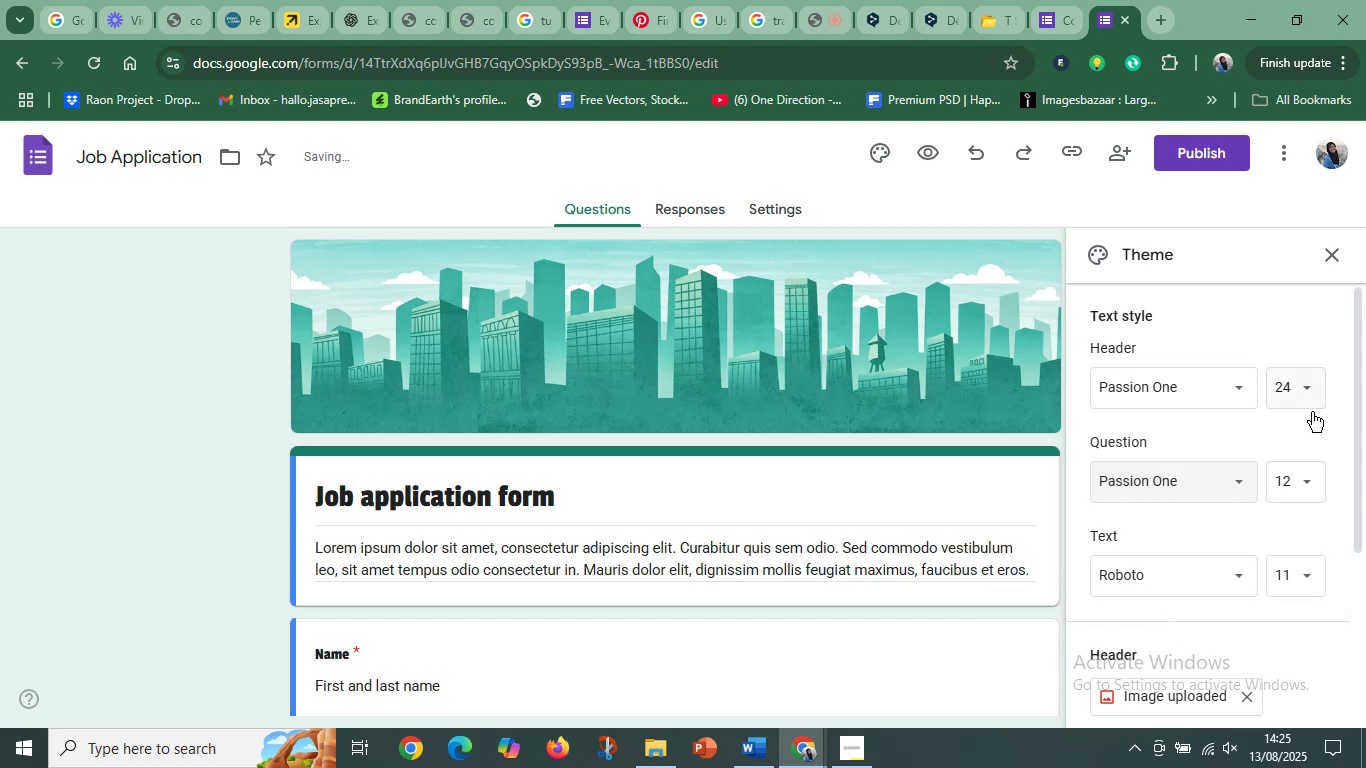 
left_click([1303, 484])
 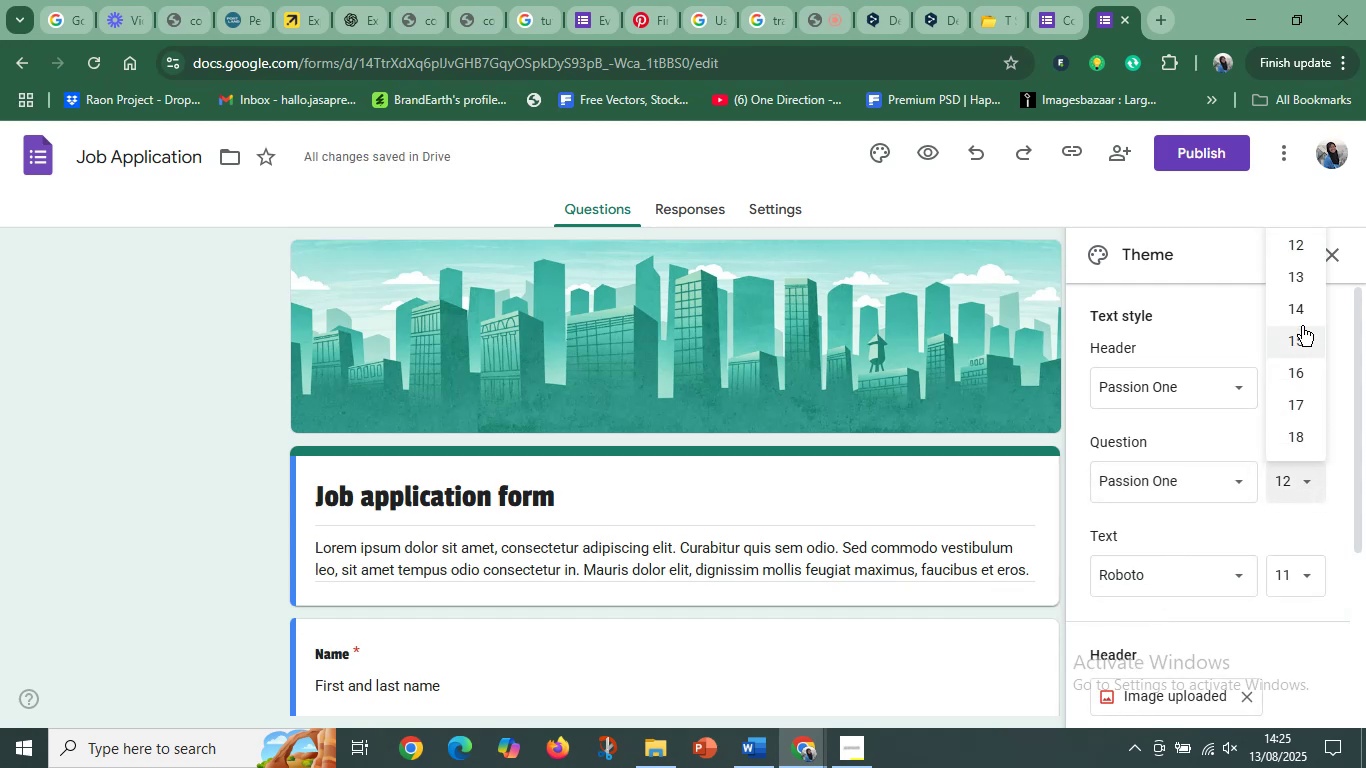 
left_click([1302, 318])
 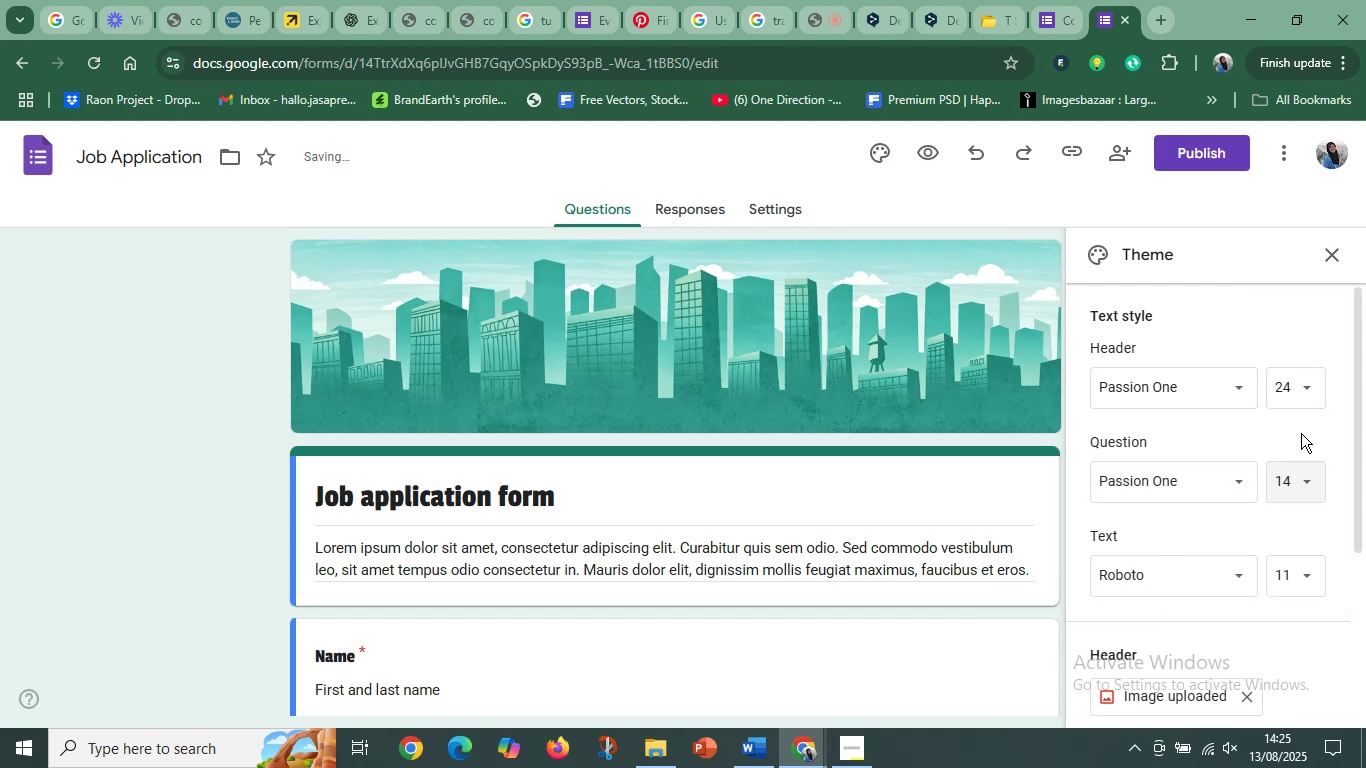 
left_click([1301, 488])
 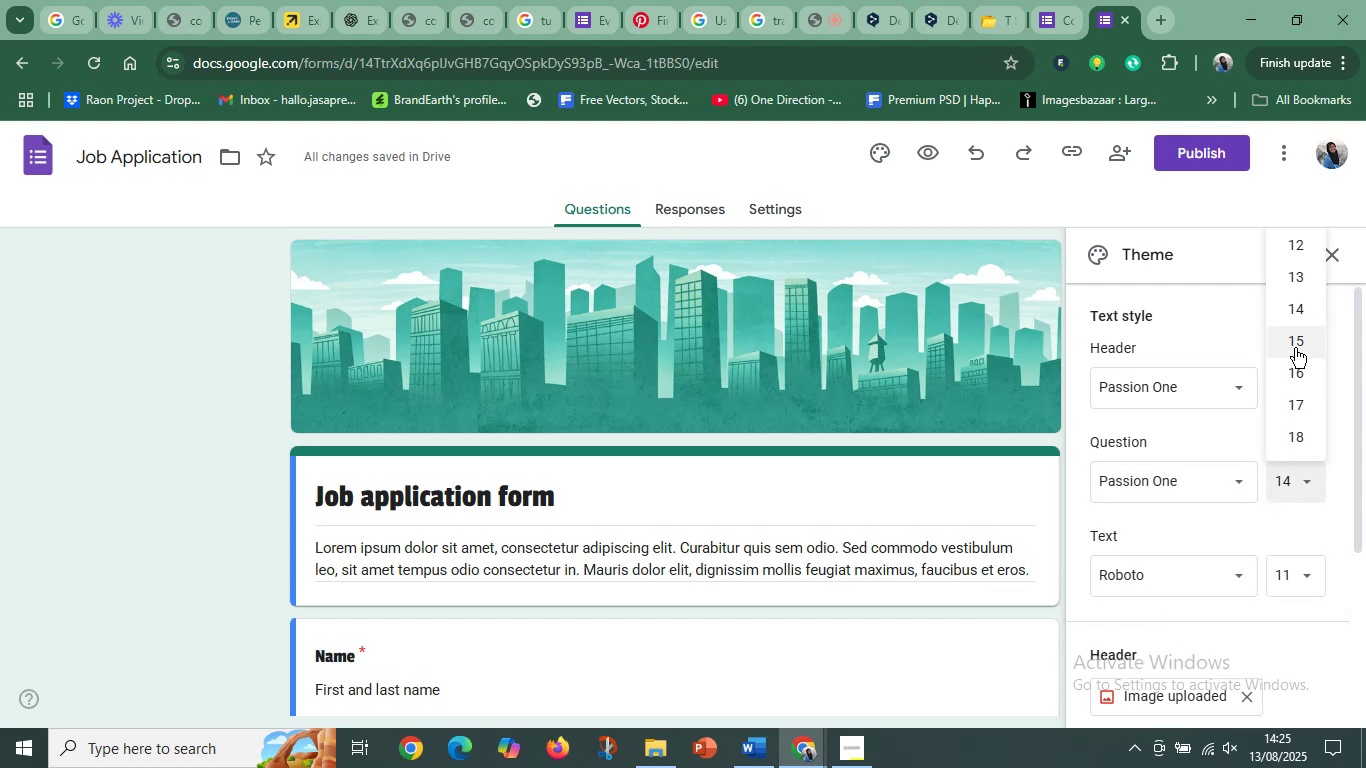 
left_click([1295, 347])
 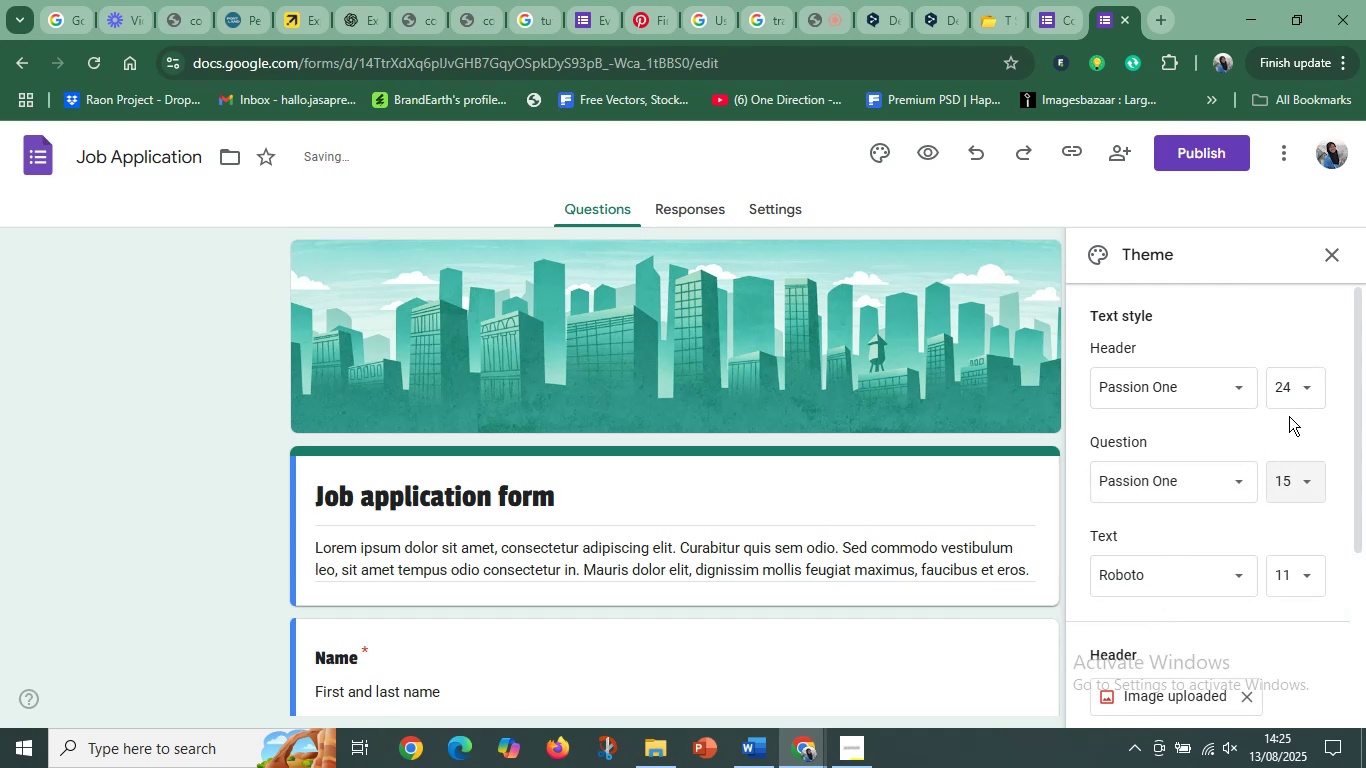 
left_click([1297, 488])
 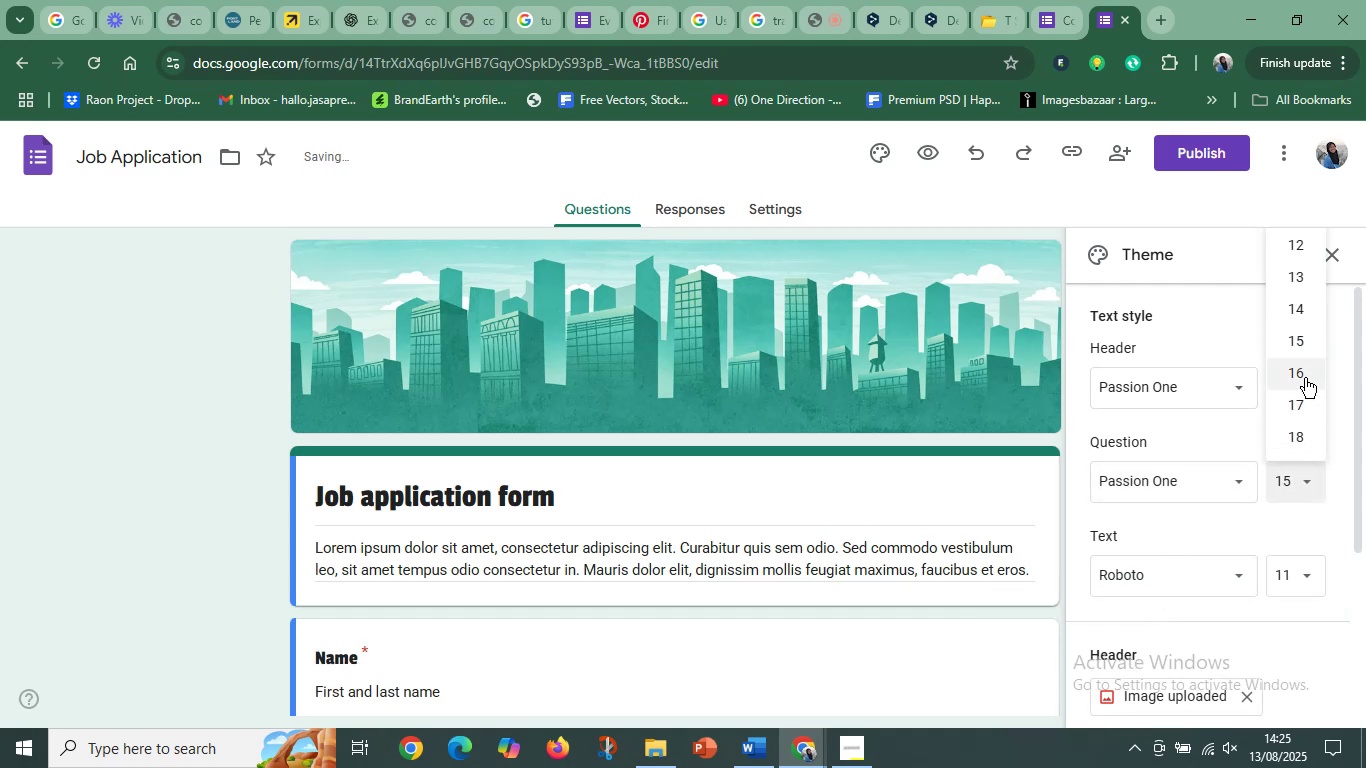 
left_click([1305, 378])
 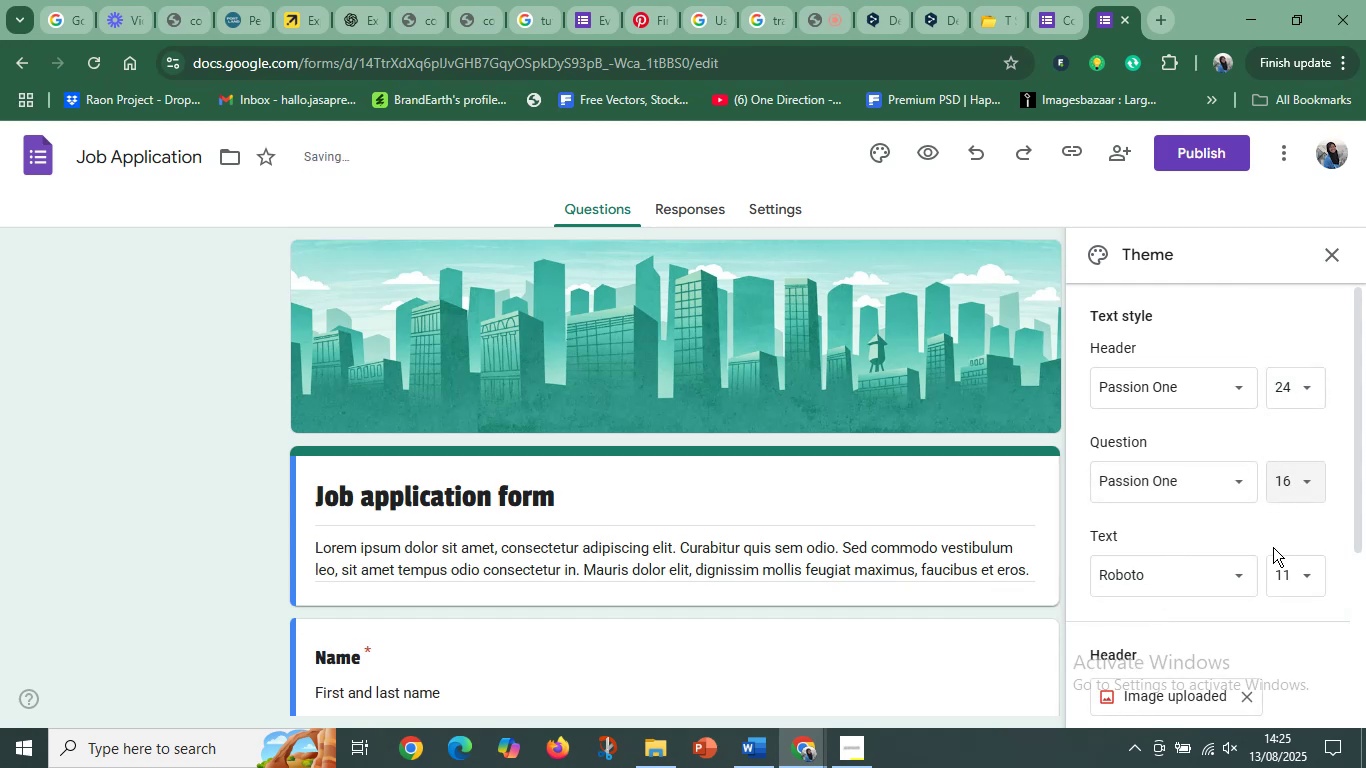 
scroll: coordinate [1270, 540], scroll_direction: down, amount: 3.0
 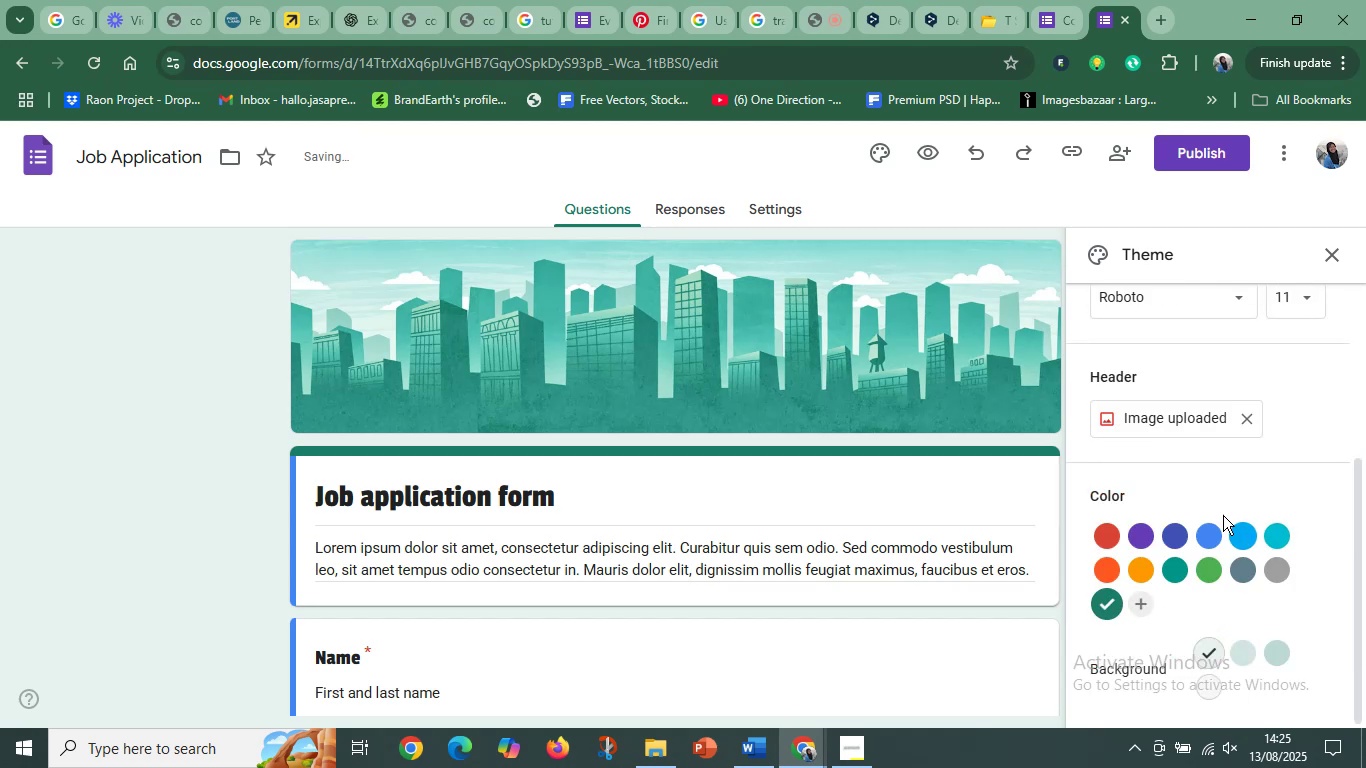 
scroll: coordinate [1180, 437], scroll_direction: up, amount: 2.0
 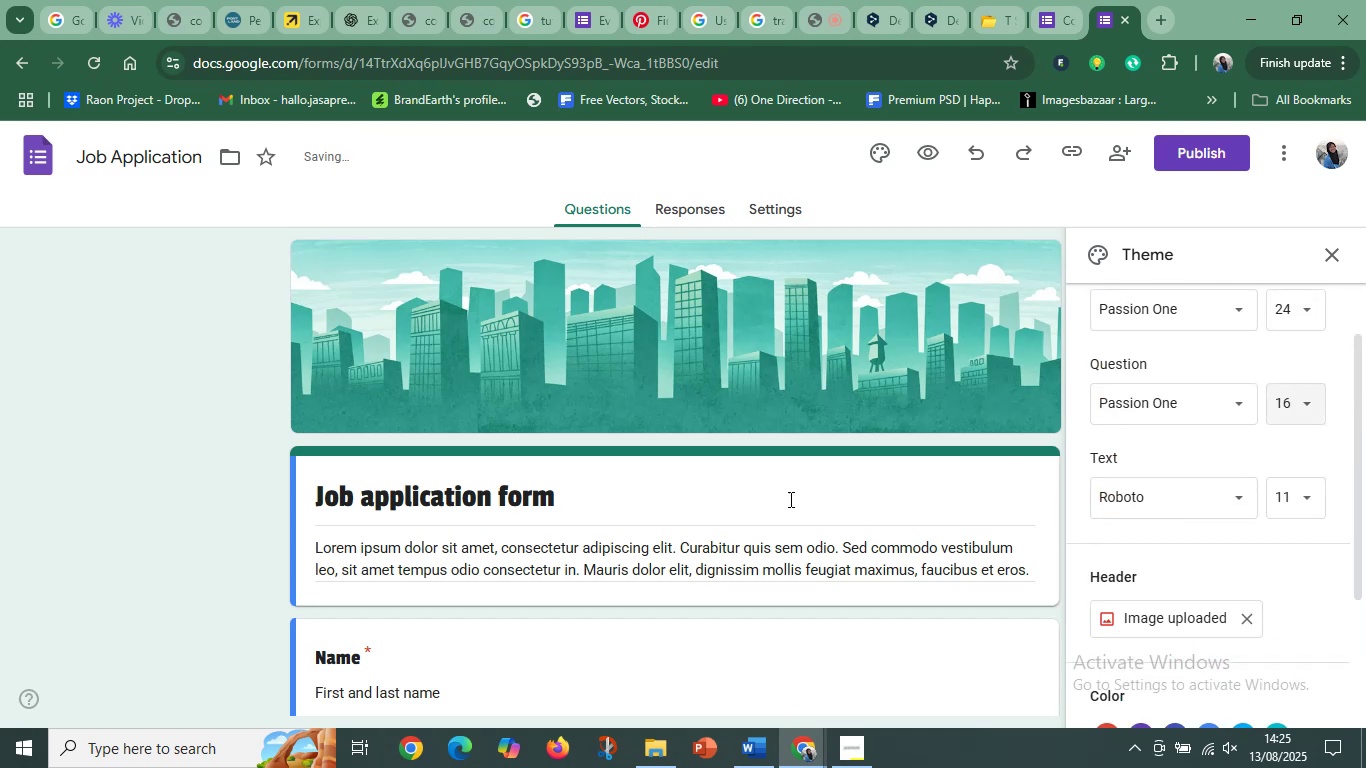 
scroll: coordinate [732, 523], scroll_direction: down, amount: 1.0
 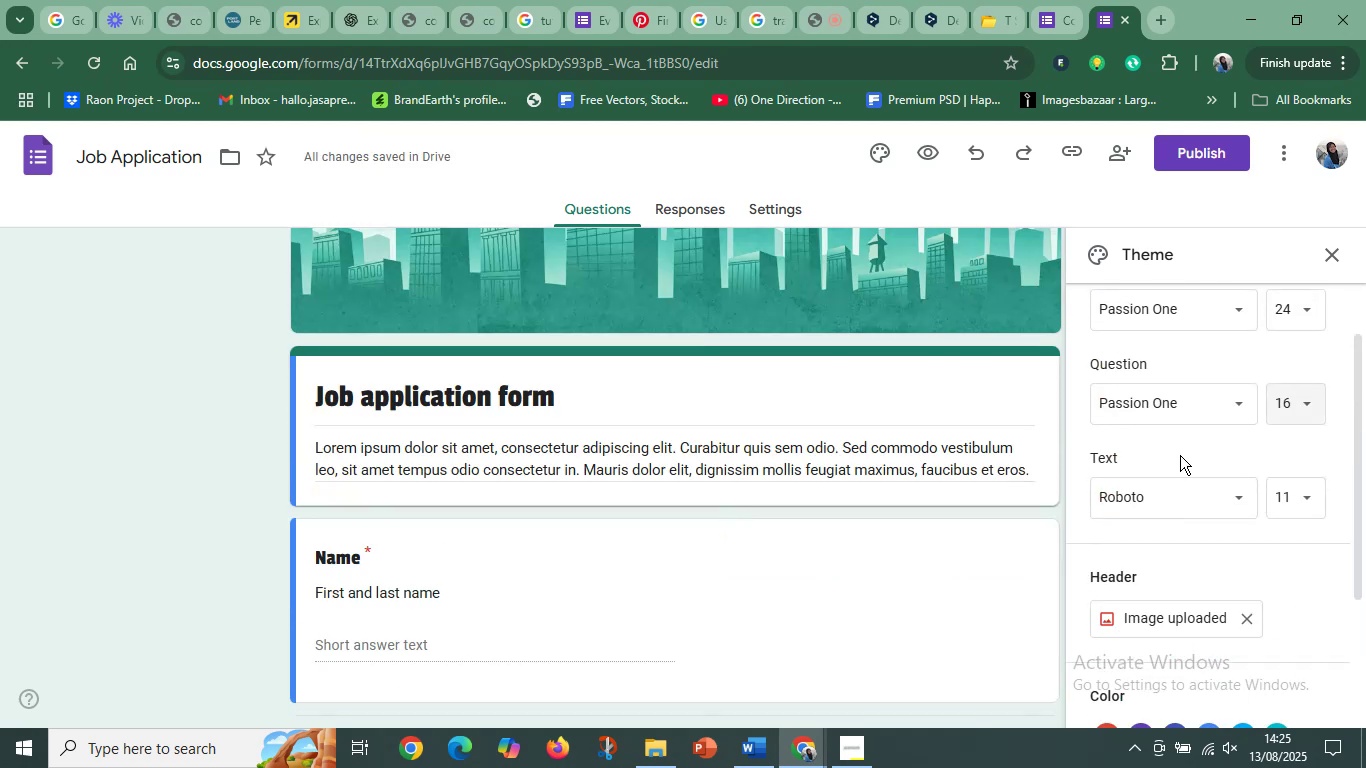 
left_click([1189, 490])
 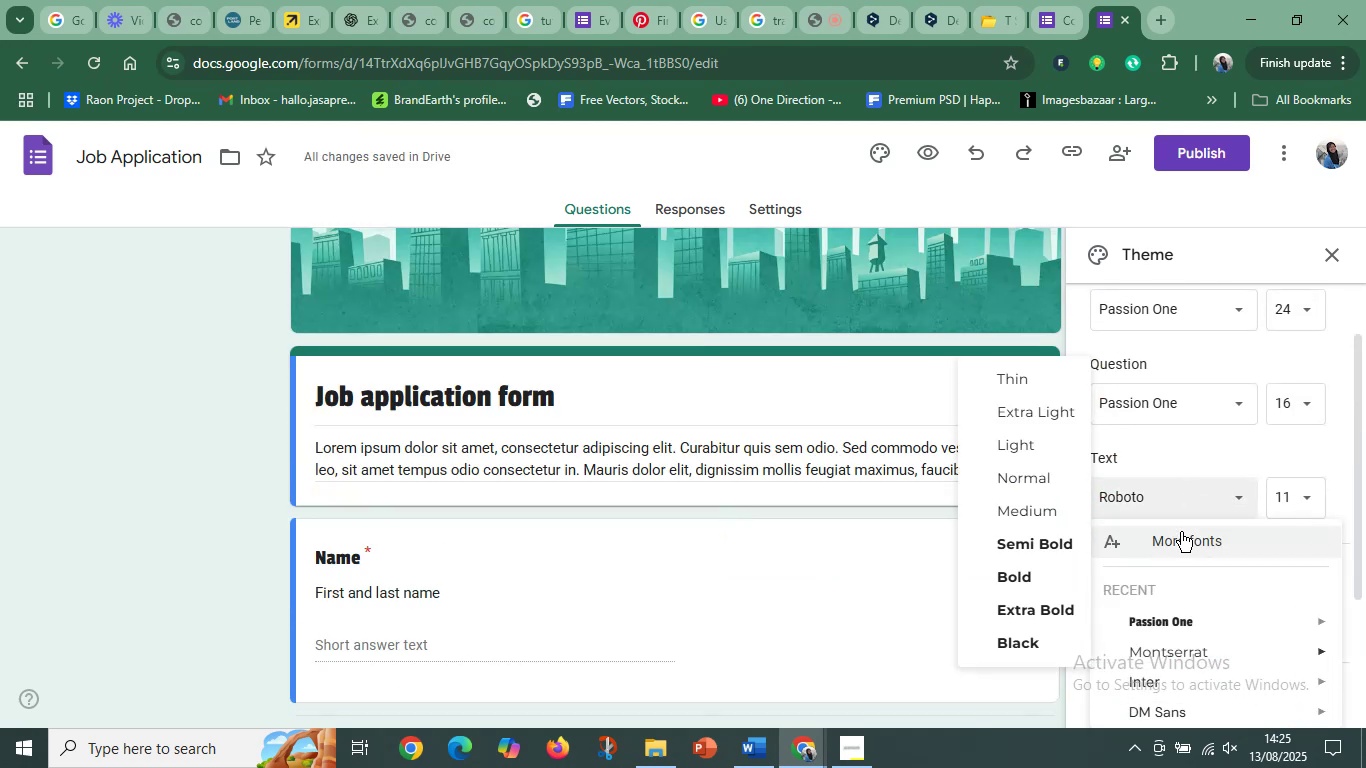 
left_click([1181, 532])
 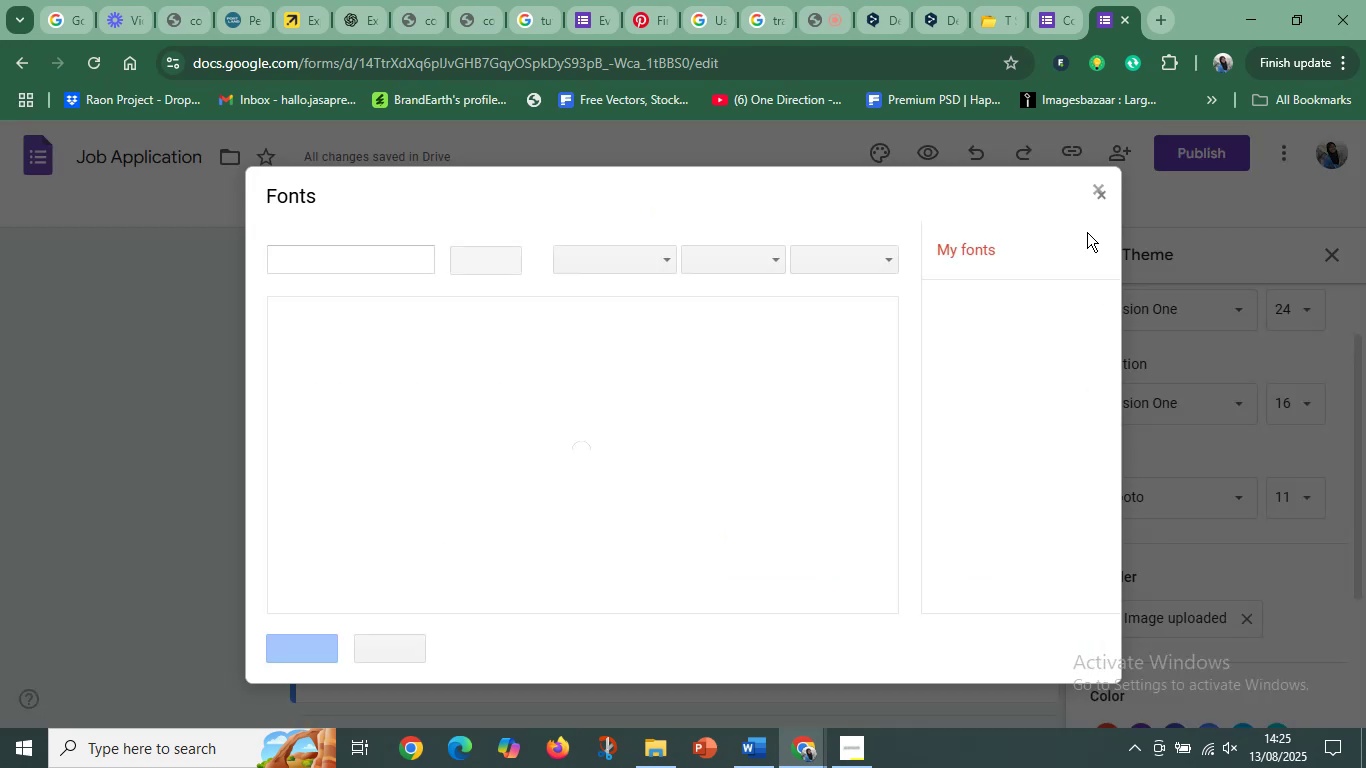 
left_click([1103, 190])
 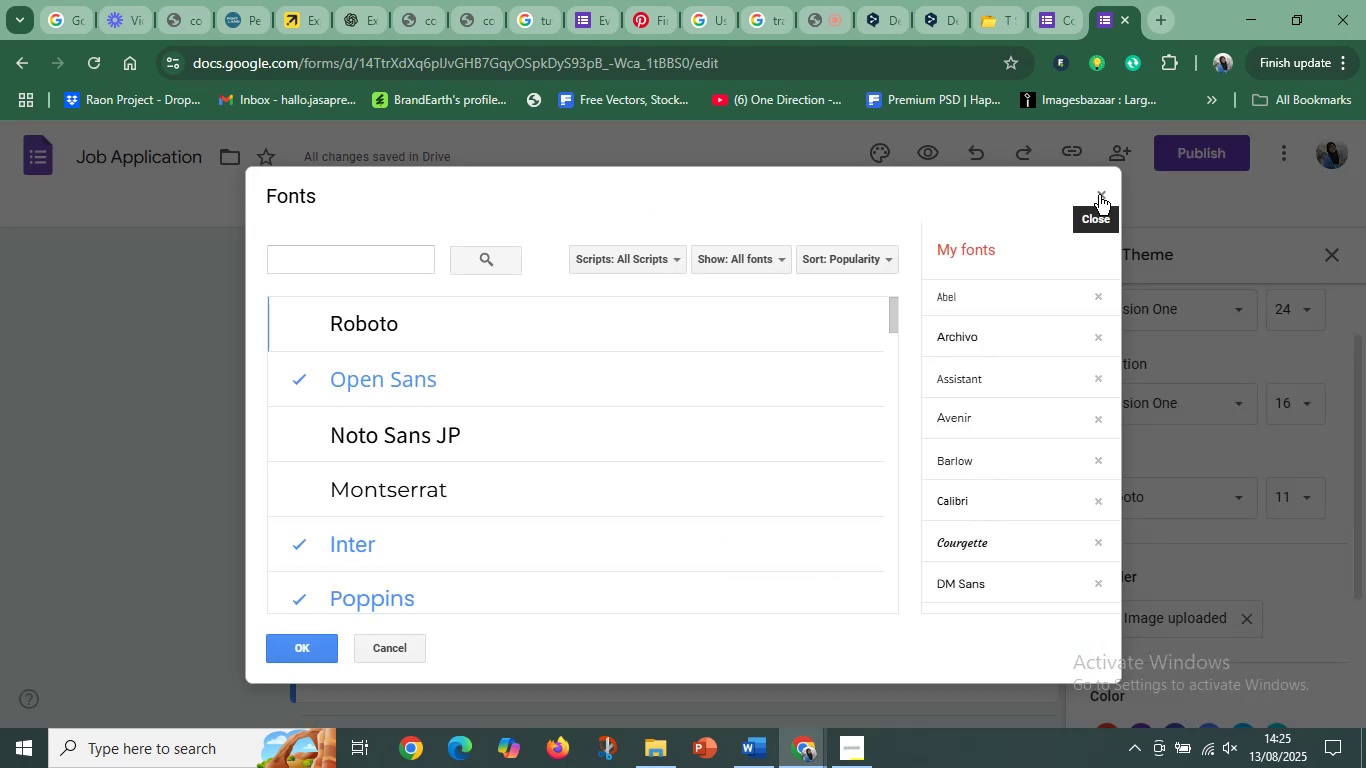 
left_click([1099, 195])
 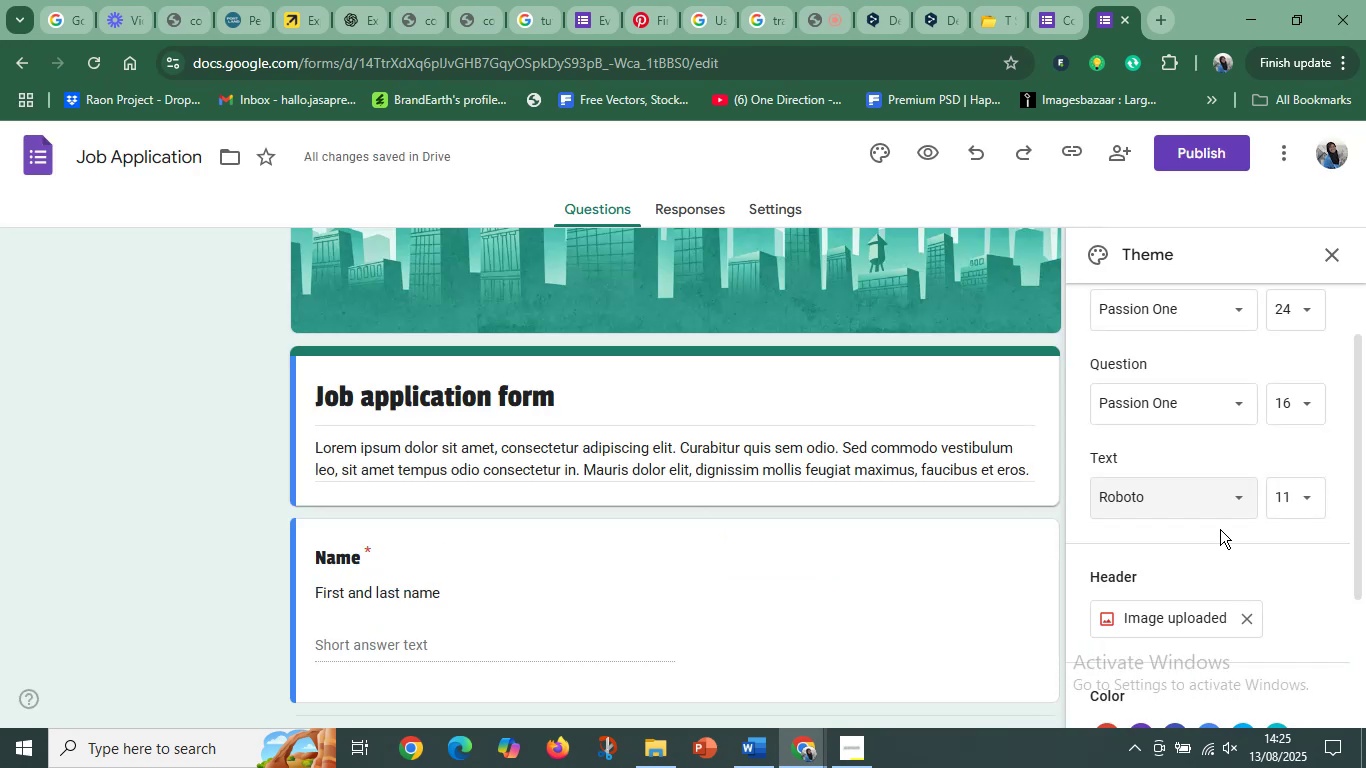 
left_click([1219, 487])
 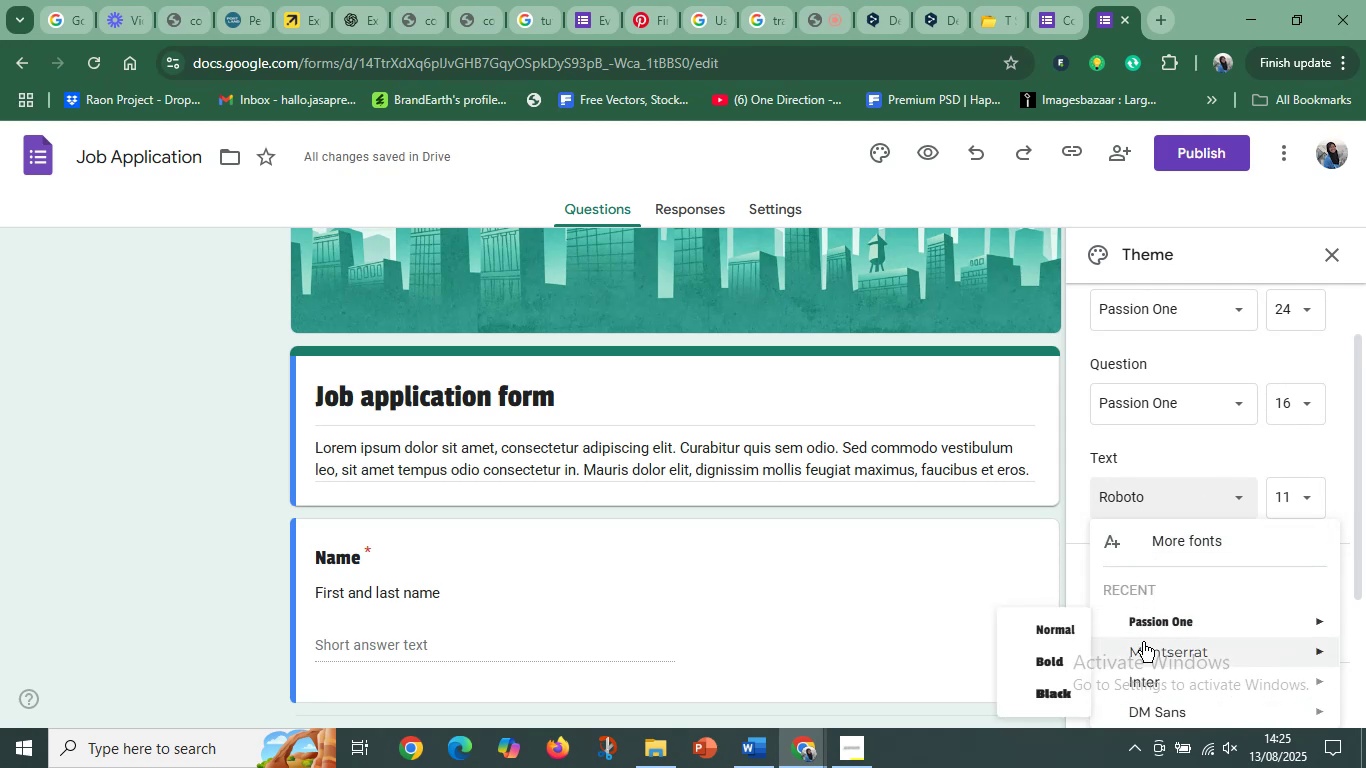 
left_click([1140, 646])
 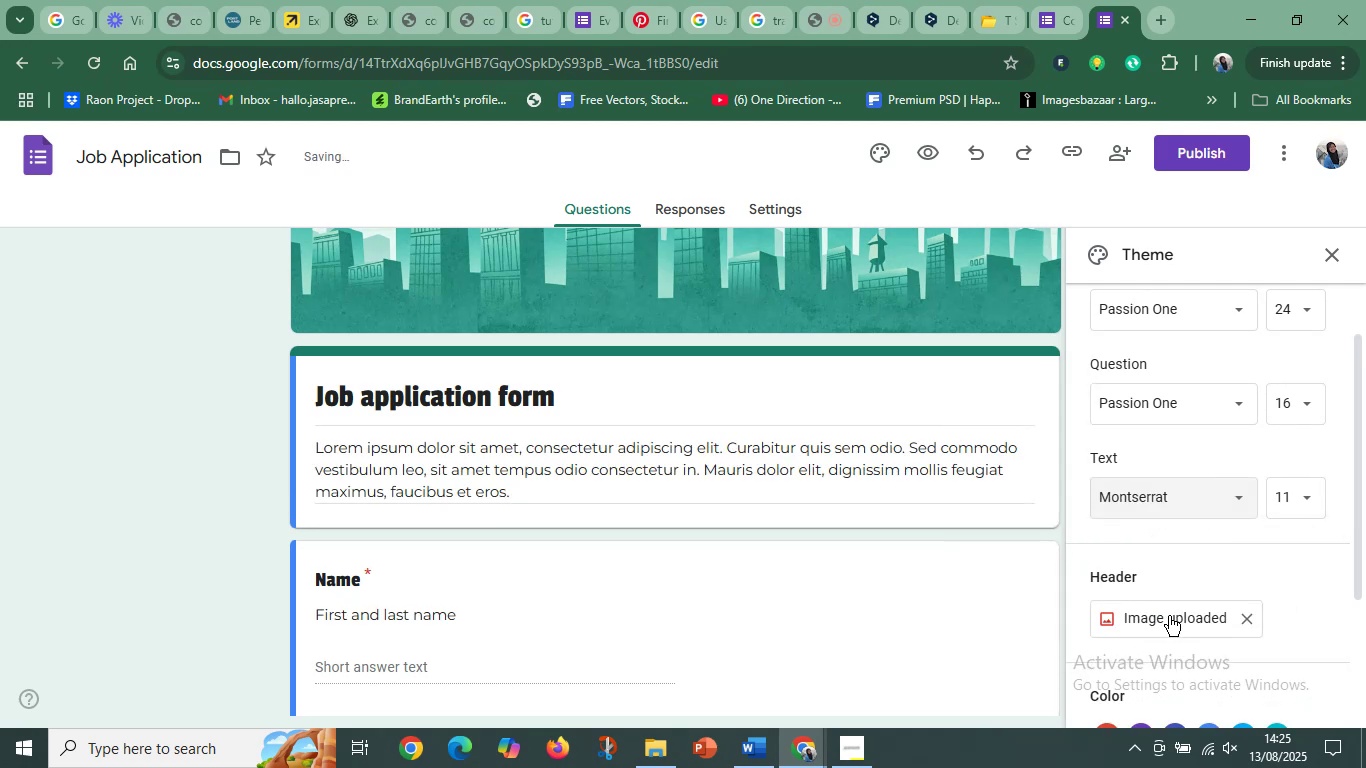 
scroll: coordinate [612, 583], scroll_direction: none, amount: 0.0
 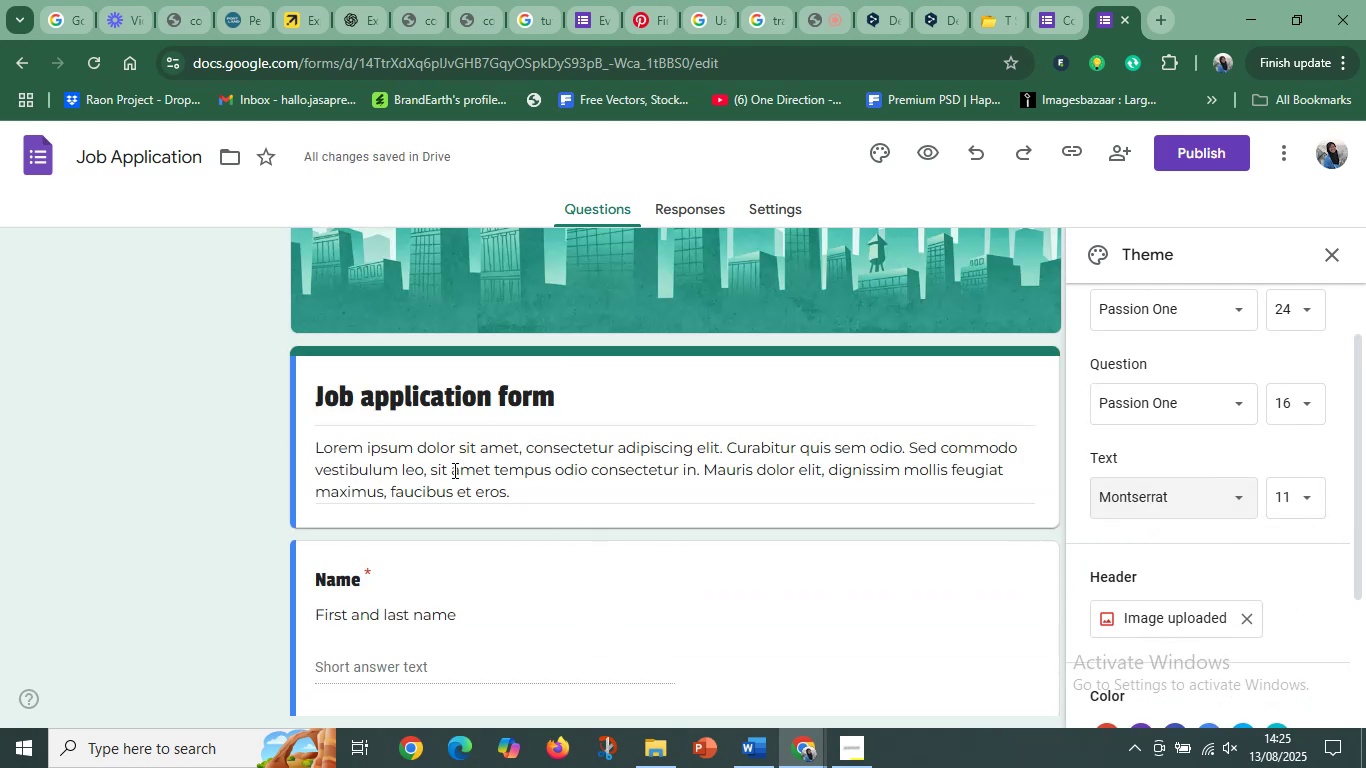 
left_click([448, 469])
 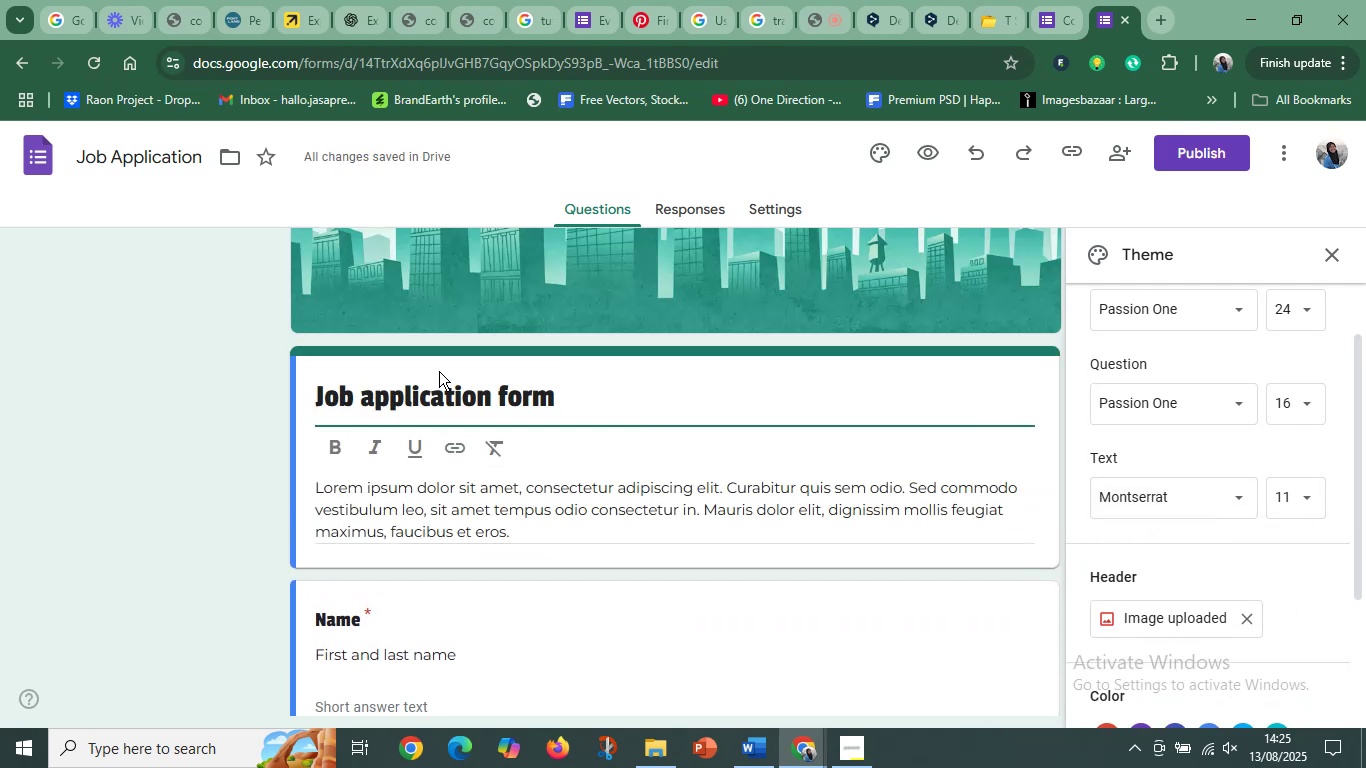 
scroll: coordinate [344, 368], scroll_direction: up, amount: 2.0
 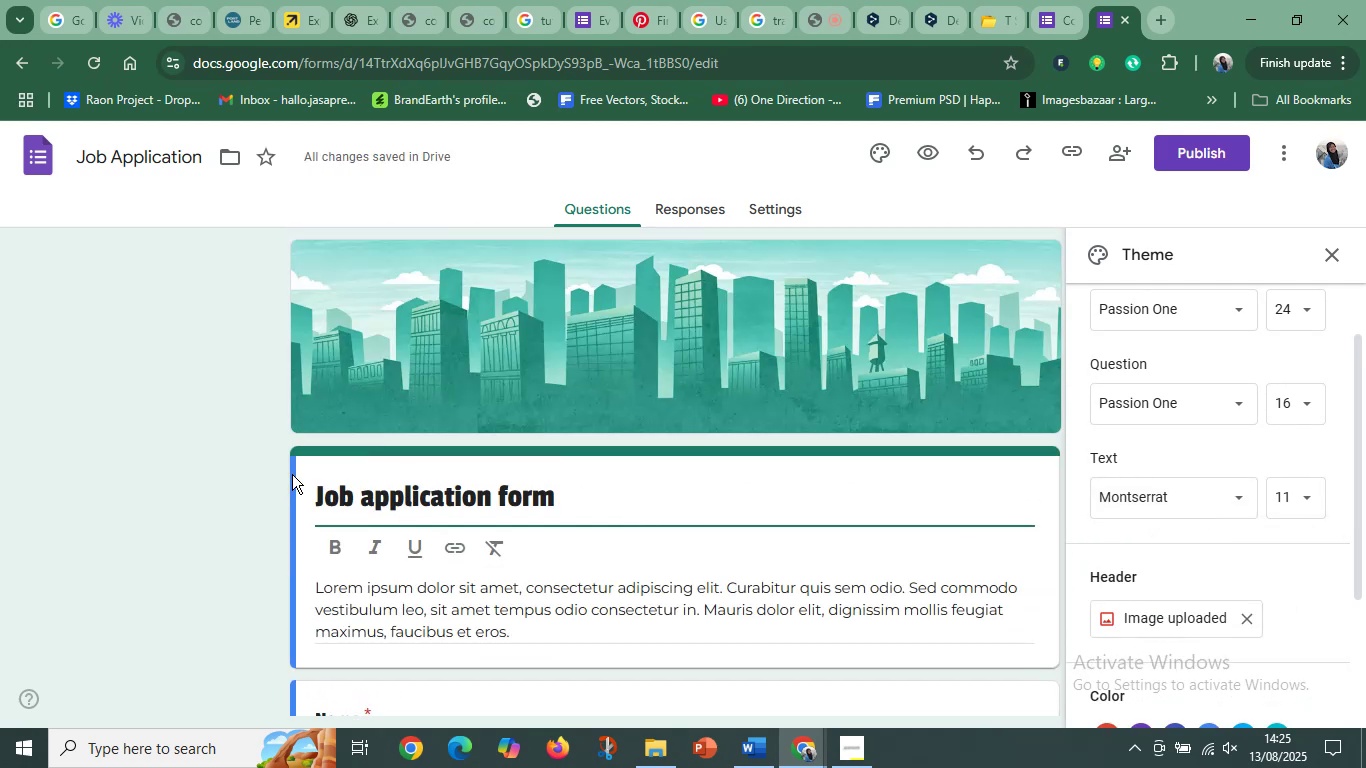 
left_click([293, 473])
 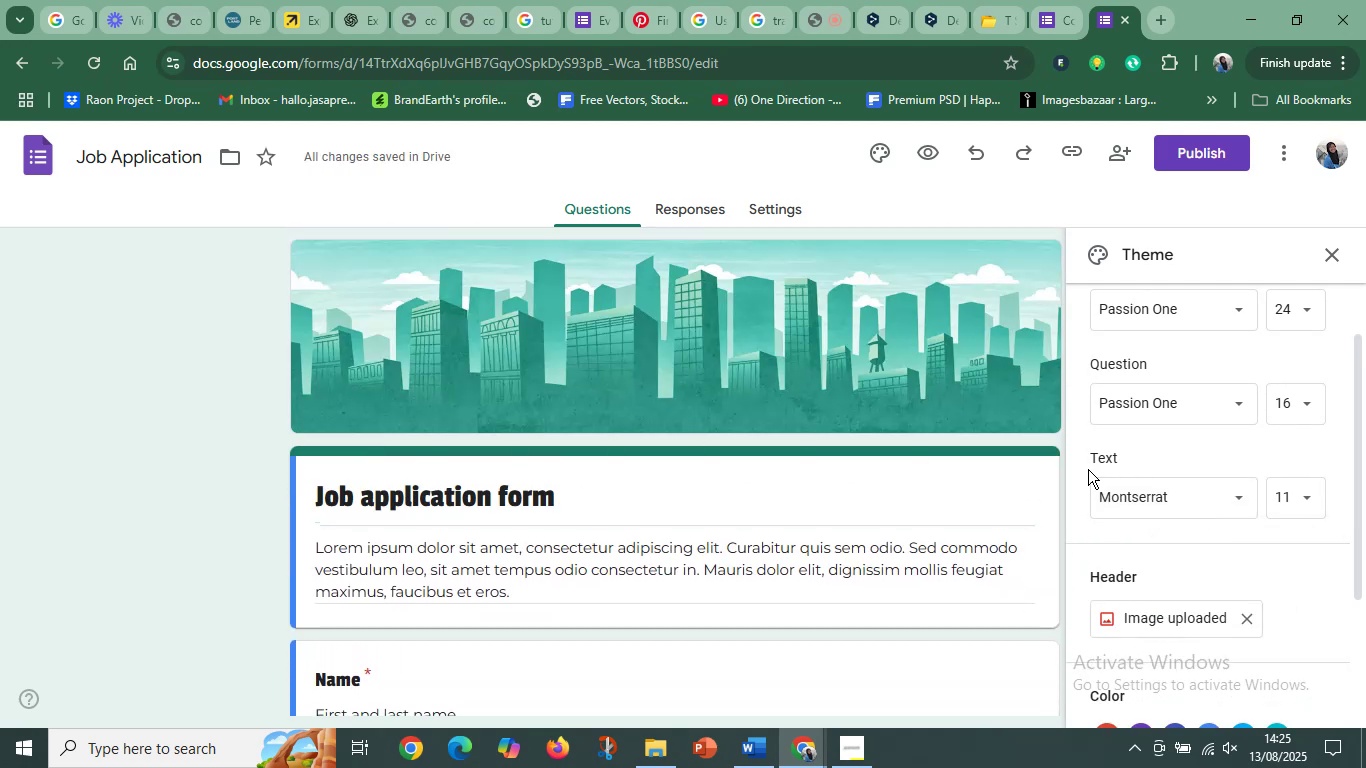 
scroll: coordinate [1198, 523], scroll_direction: down, amount: 3.0
 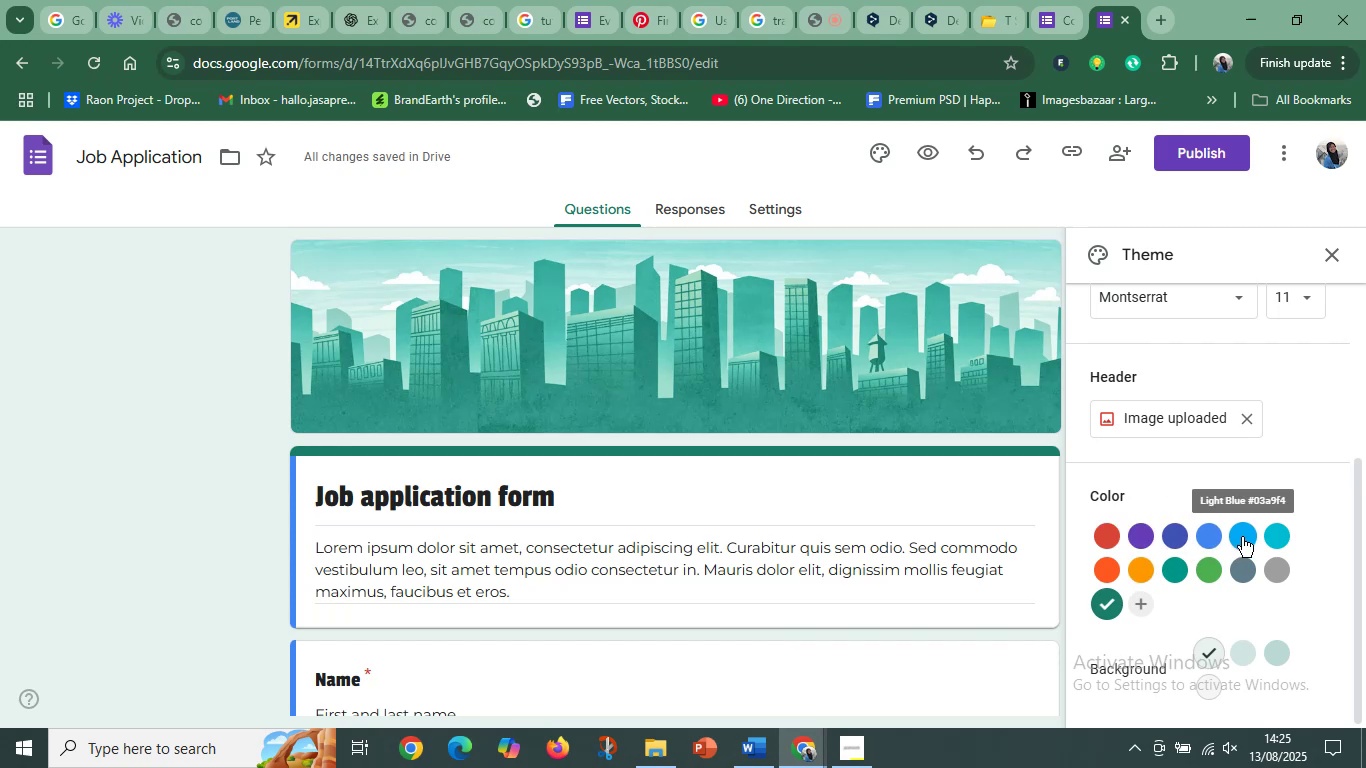 
left_click([1183, 573])
 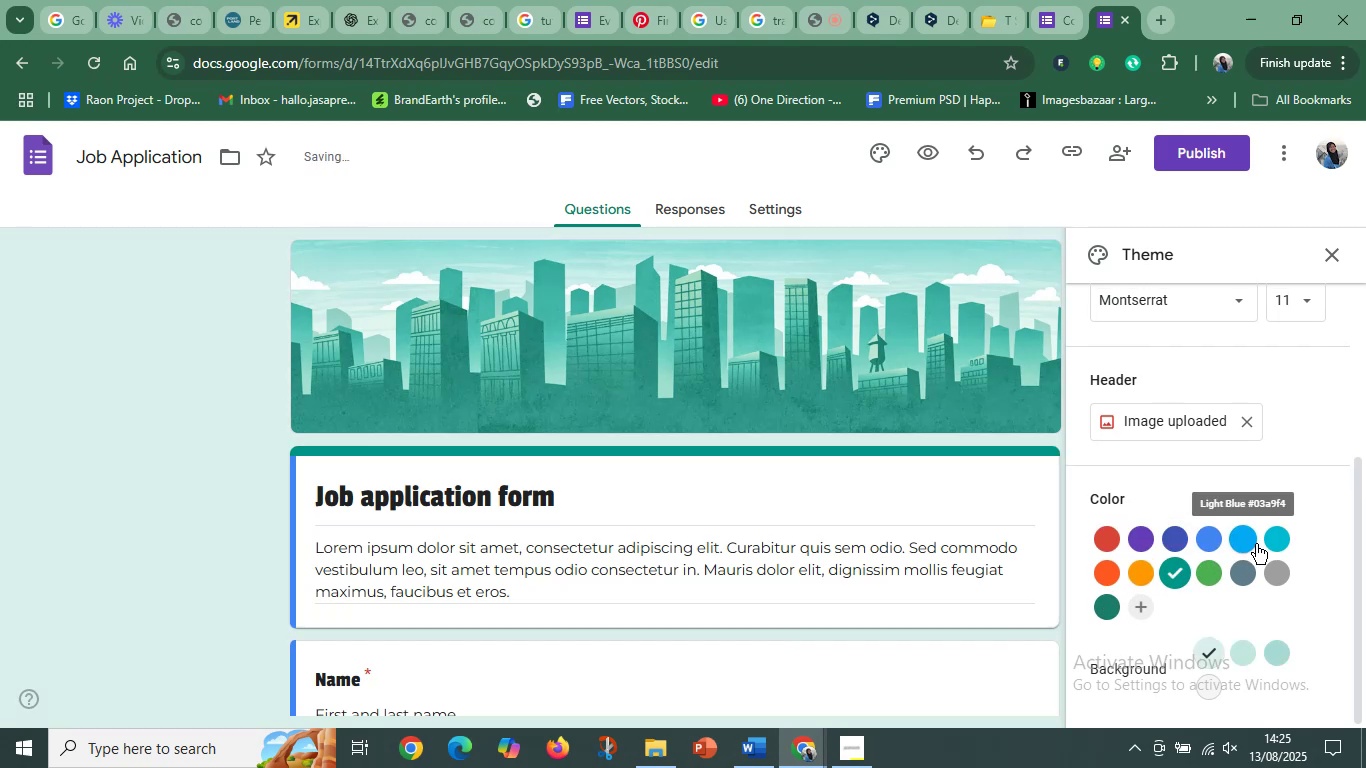 
left_click([1246, 544])
 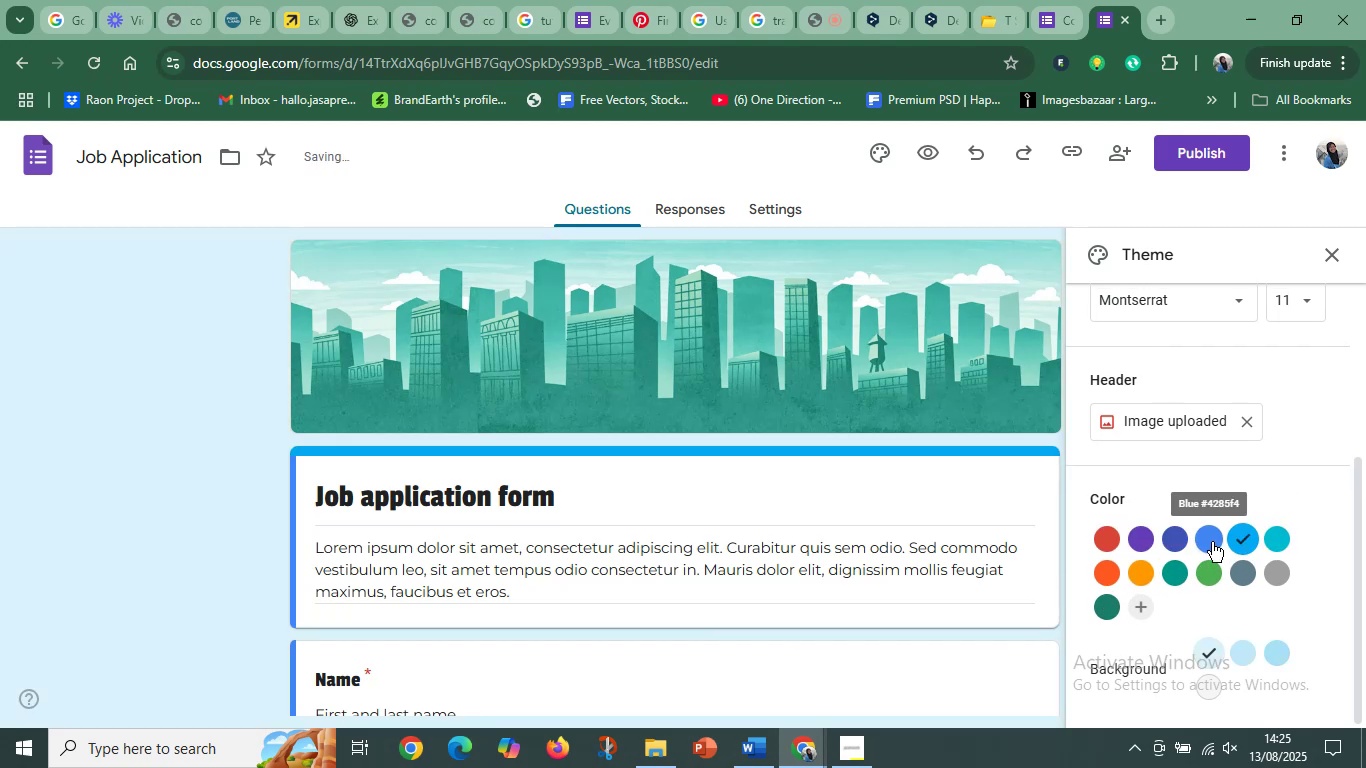 
left_click([1212, 542])
 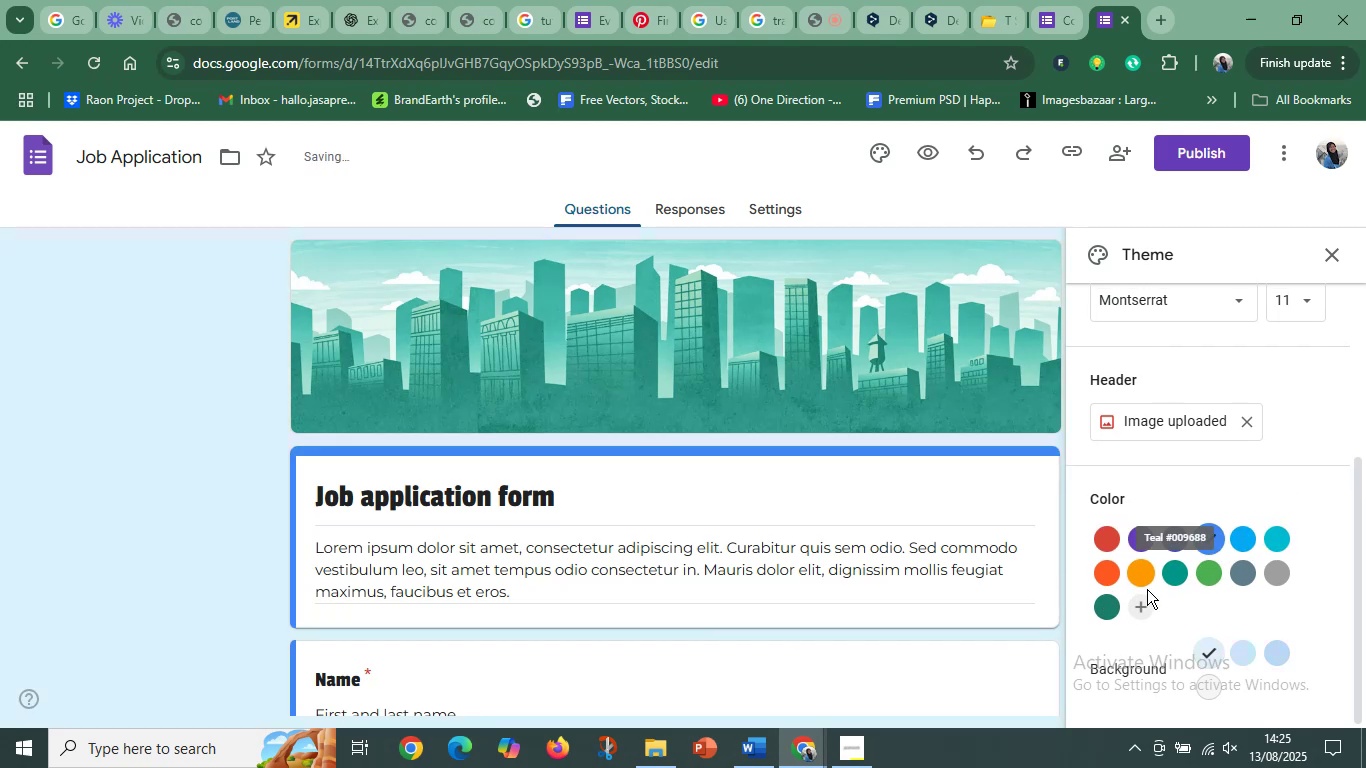 
left_click([1105, 600])
 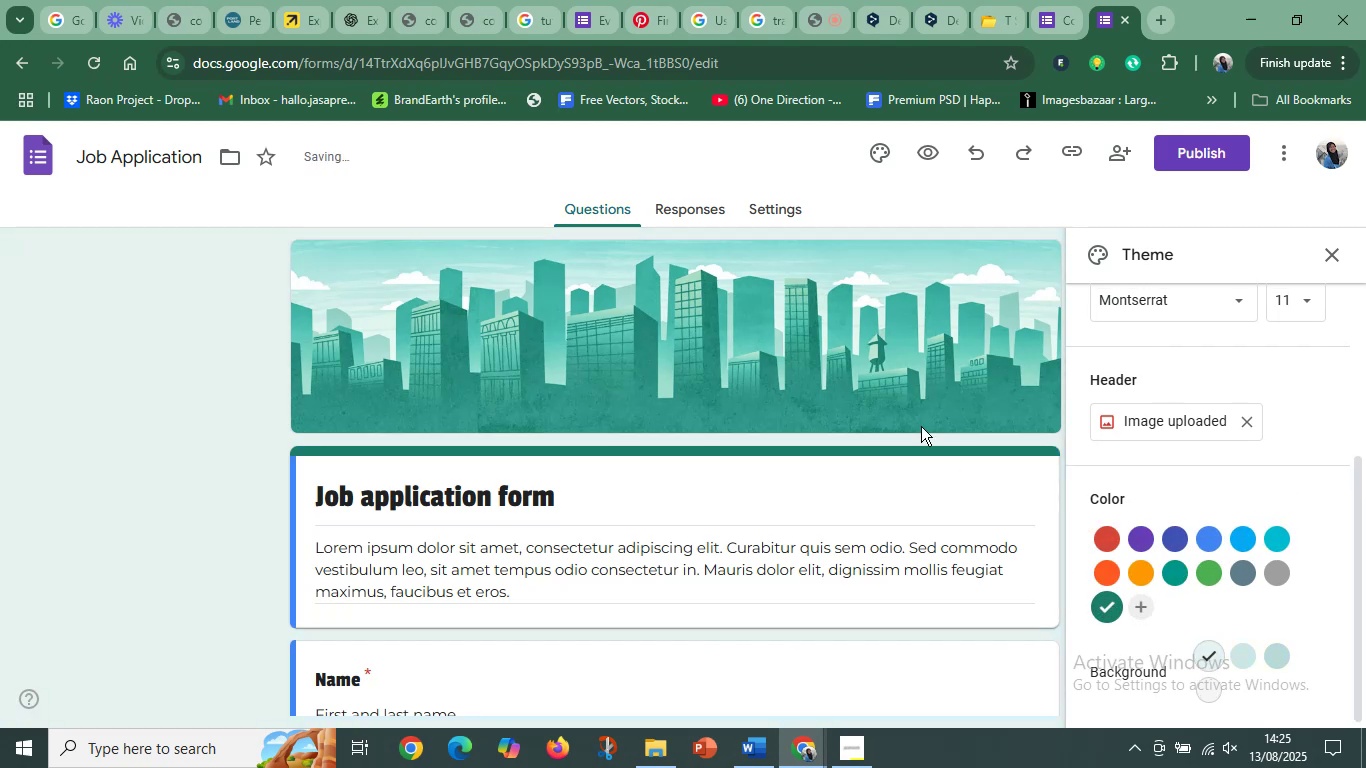 
left_click([923, 407])
 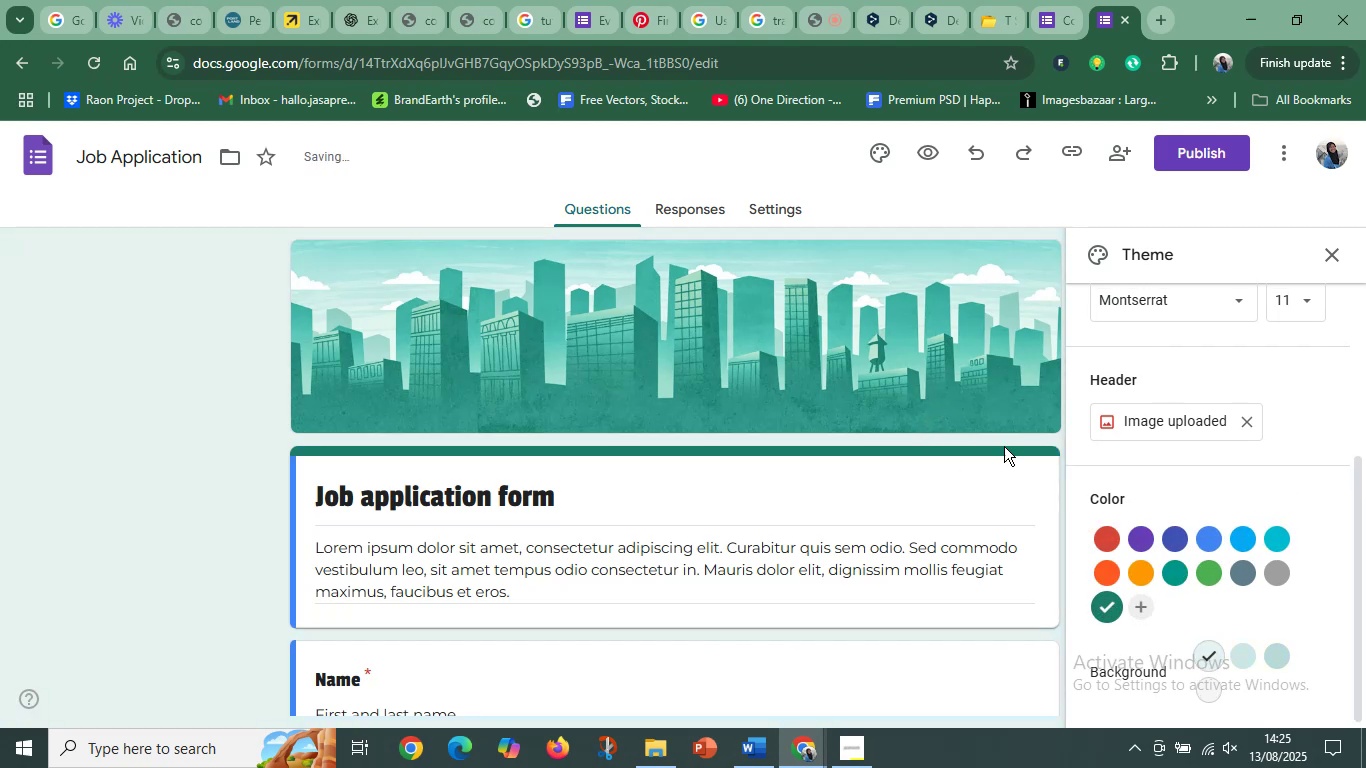 
scroll: coordinate [1123, 610], scroll_direction: down, amount: 10.0
 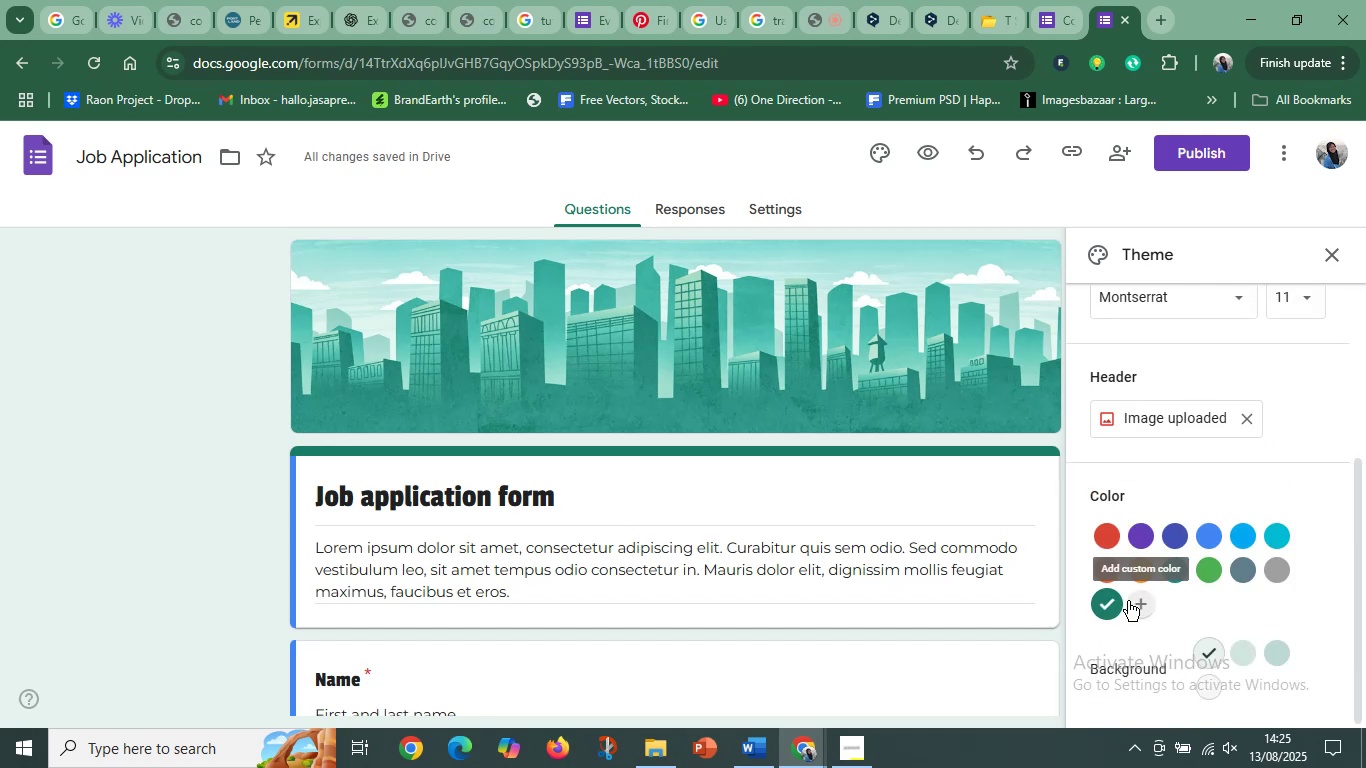 
scroll: coordinate [782, 493], scroll_direction: up, amount: 2.0
 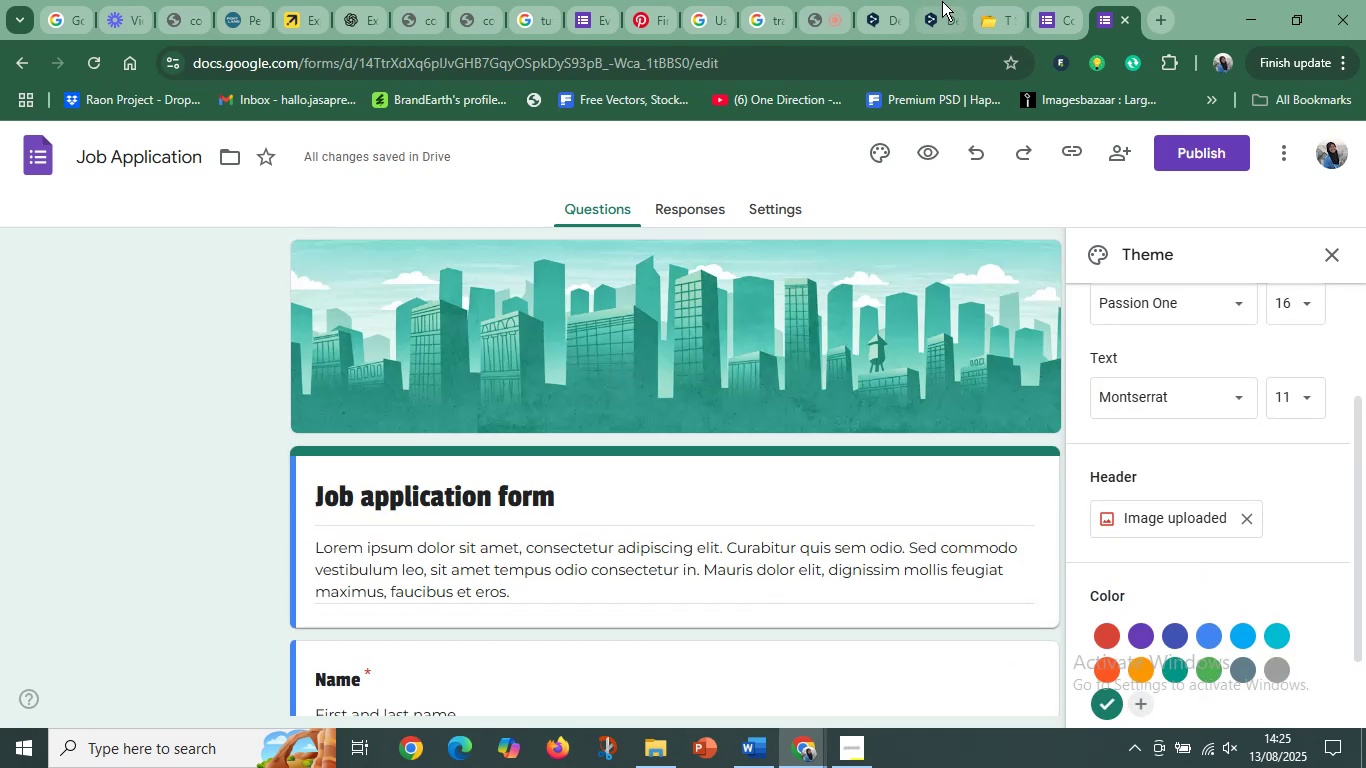 
left_click([924, 6])
 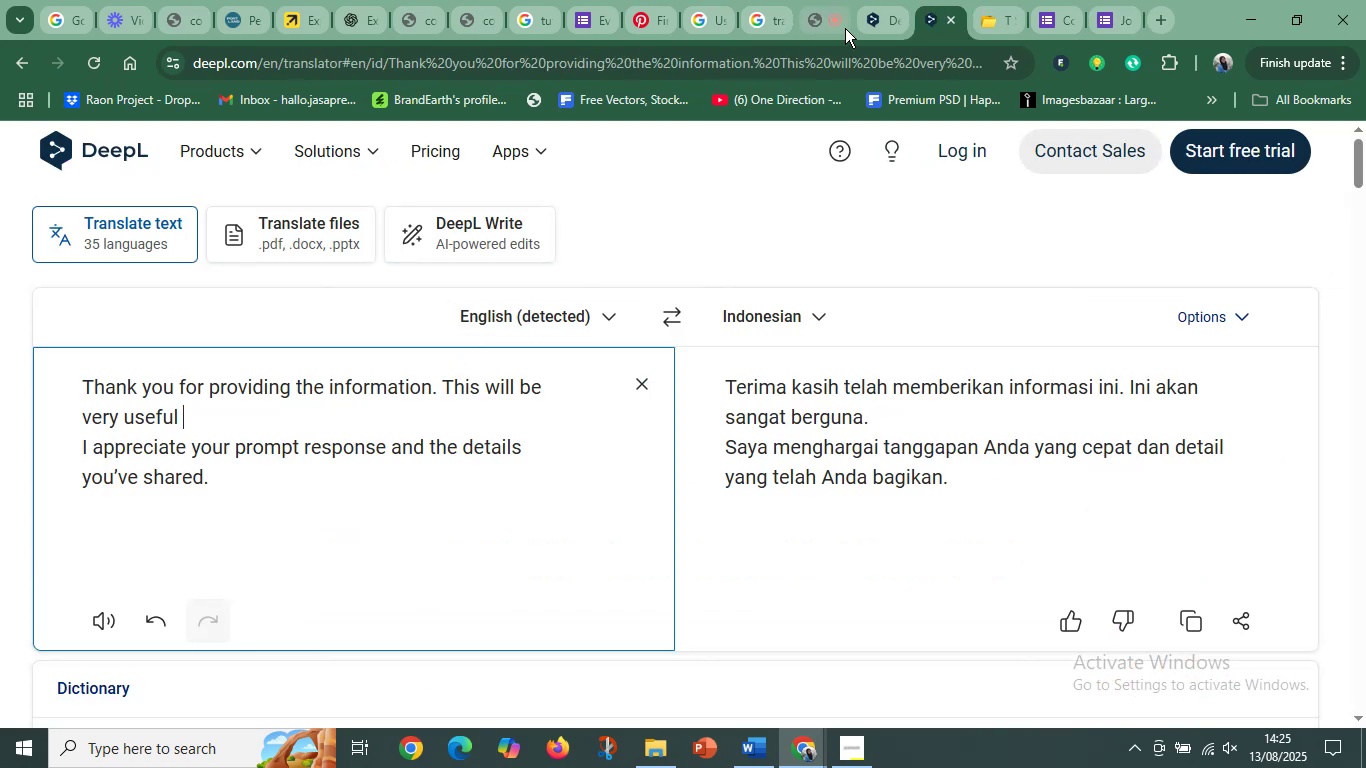 
left_click_drag(start_coordinate=[863, 6], to_coordinate=[949, 8])
 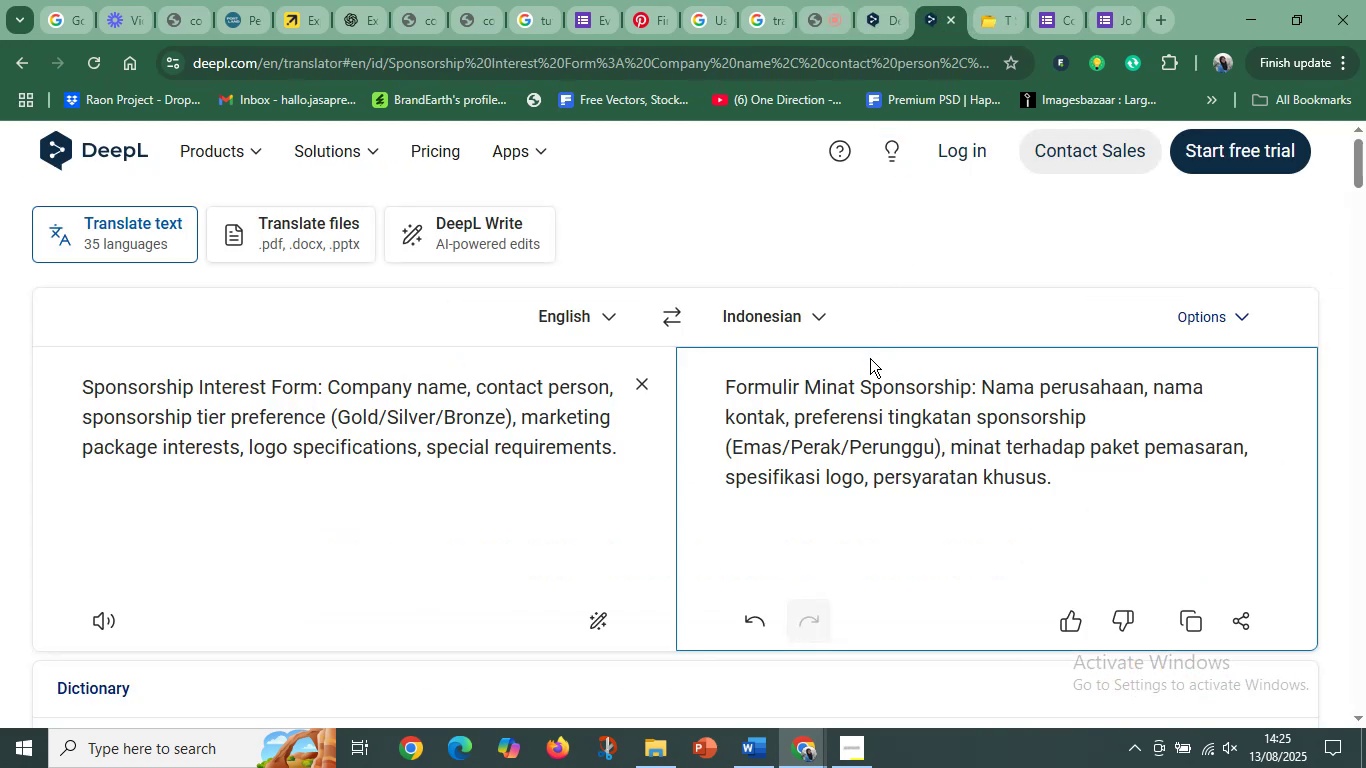 
left_click([867, 367])
 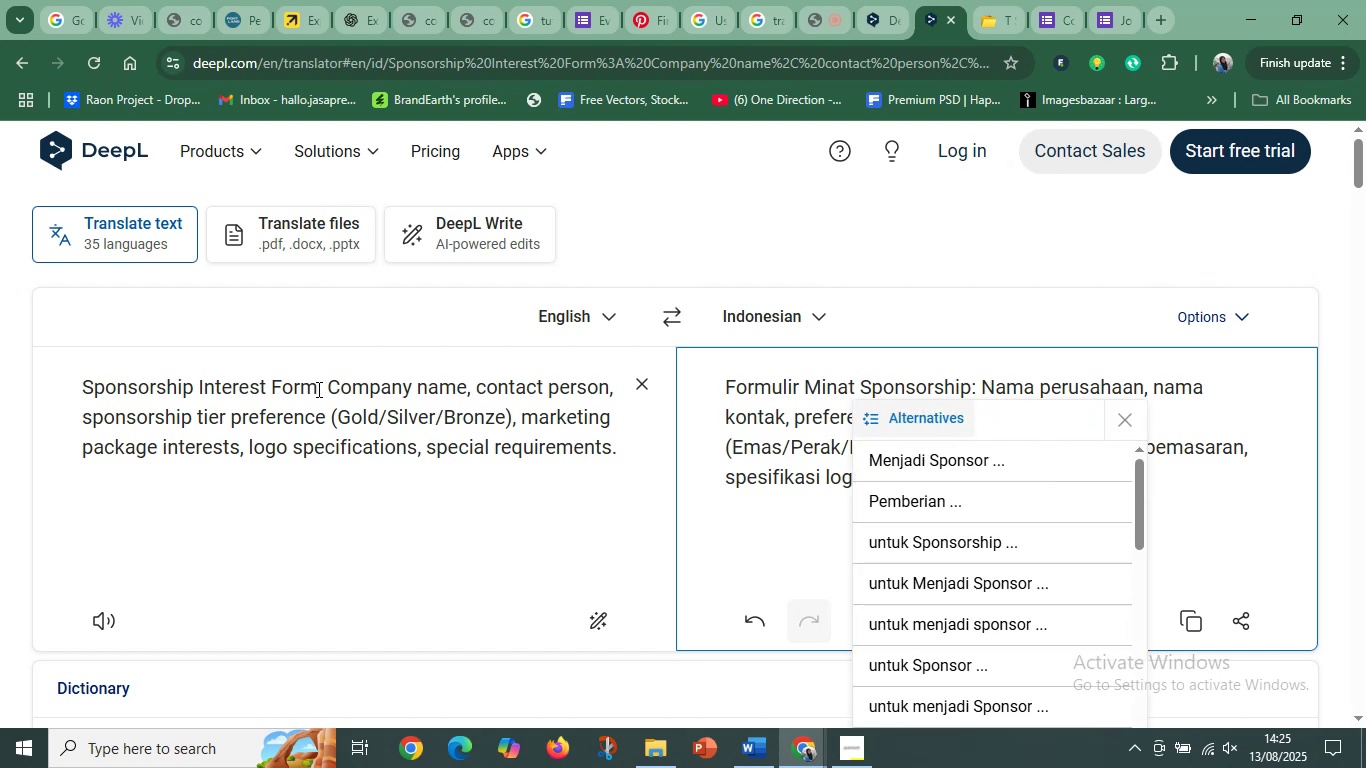 
left_click_drag(start_coordinate=[317, 387], to_coordinate=[16, 374])
 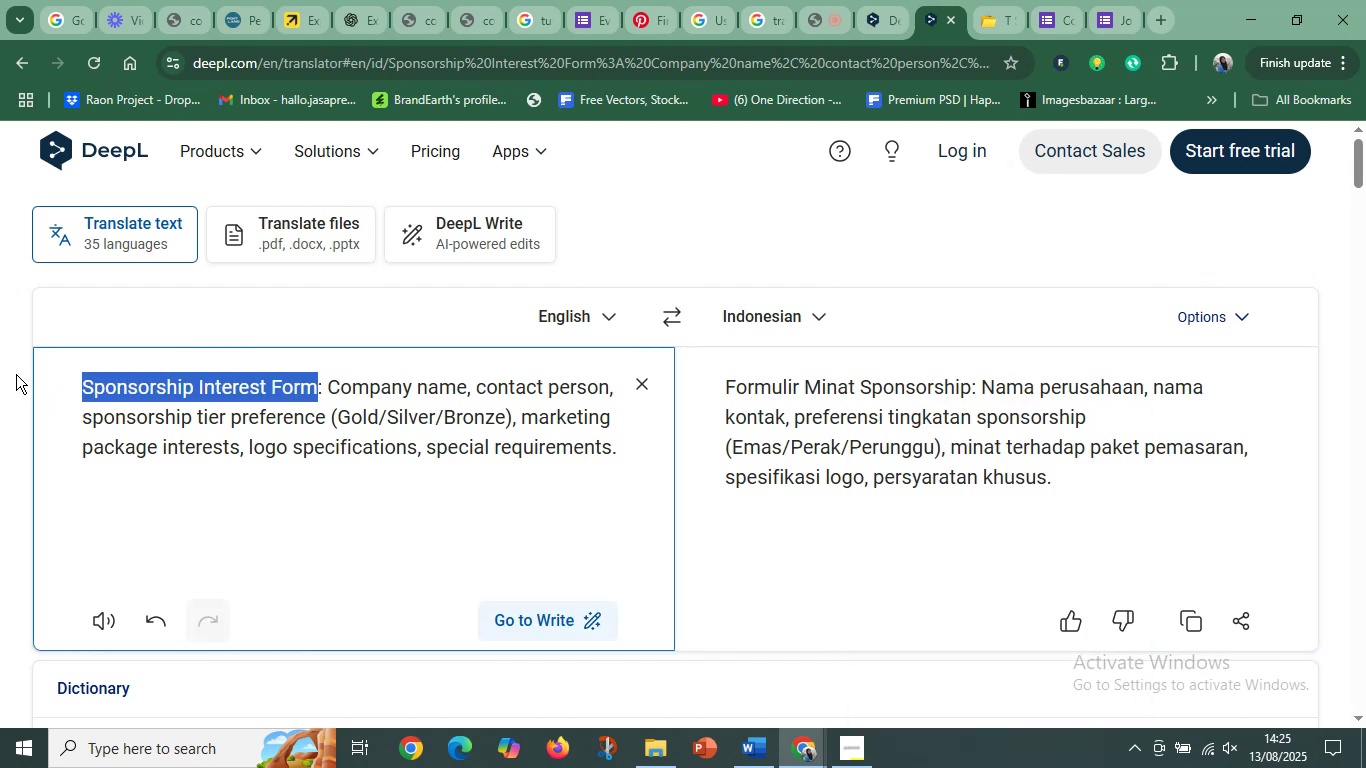 
key(Control+C)
 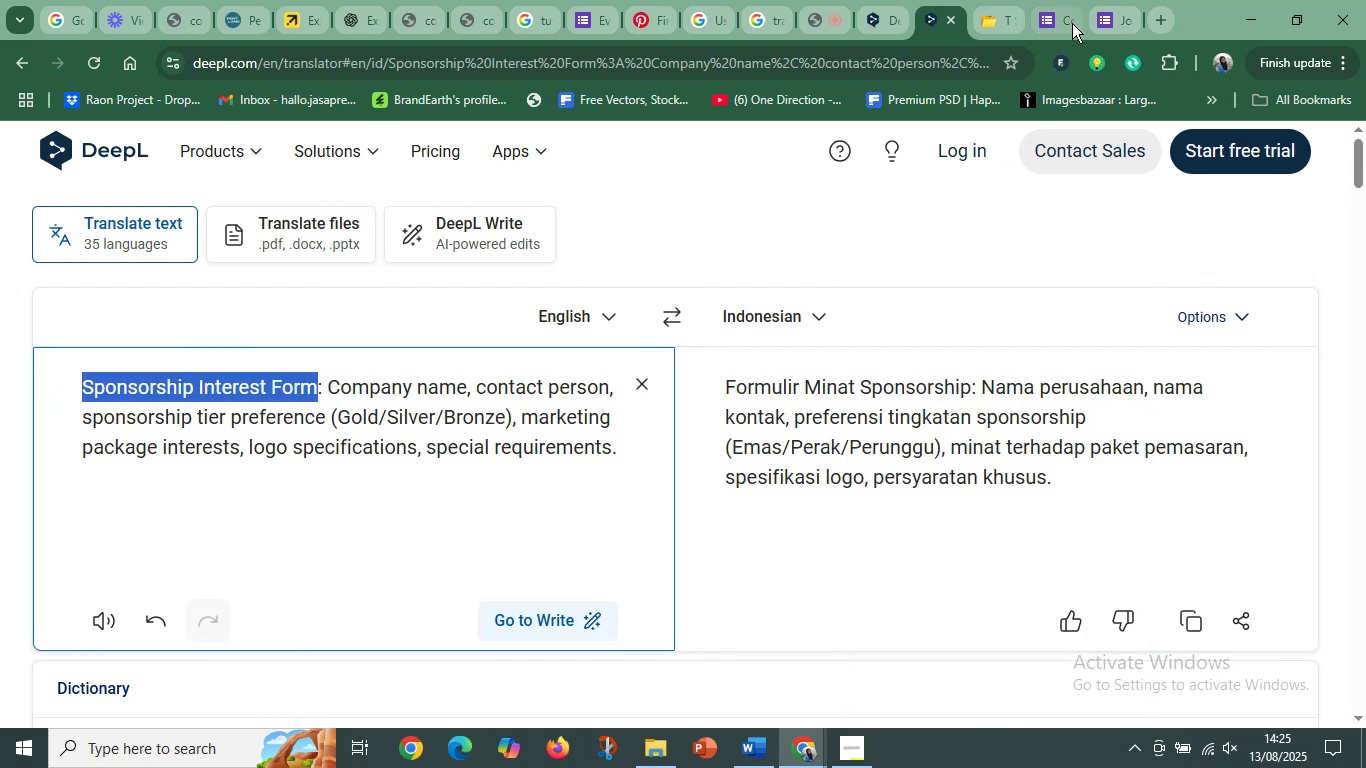 
left_click([1106, 17])
 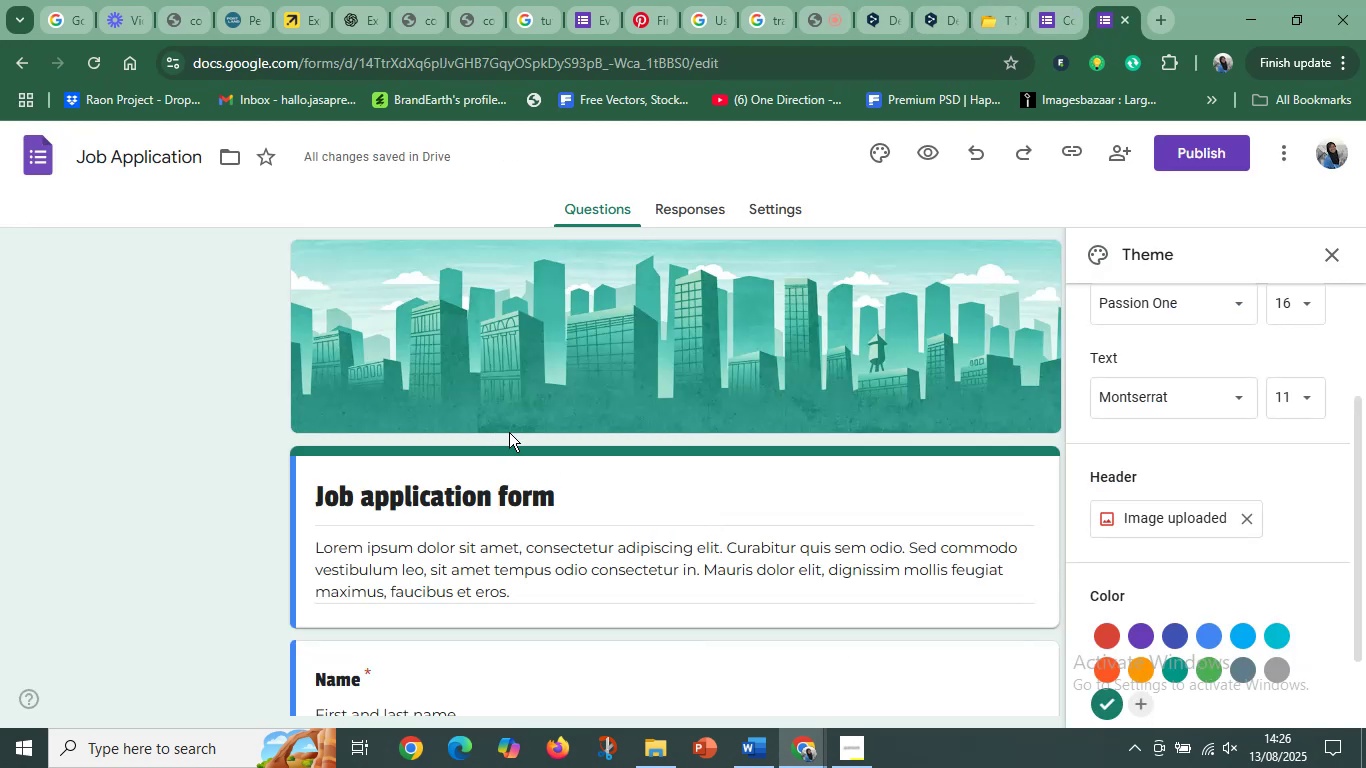 
wait(10.61)
 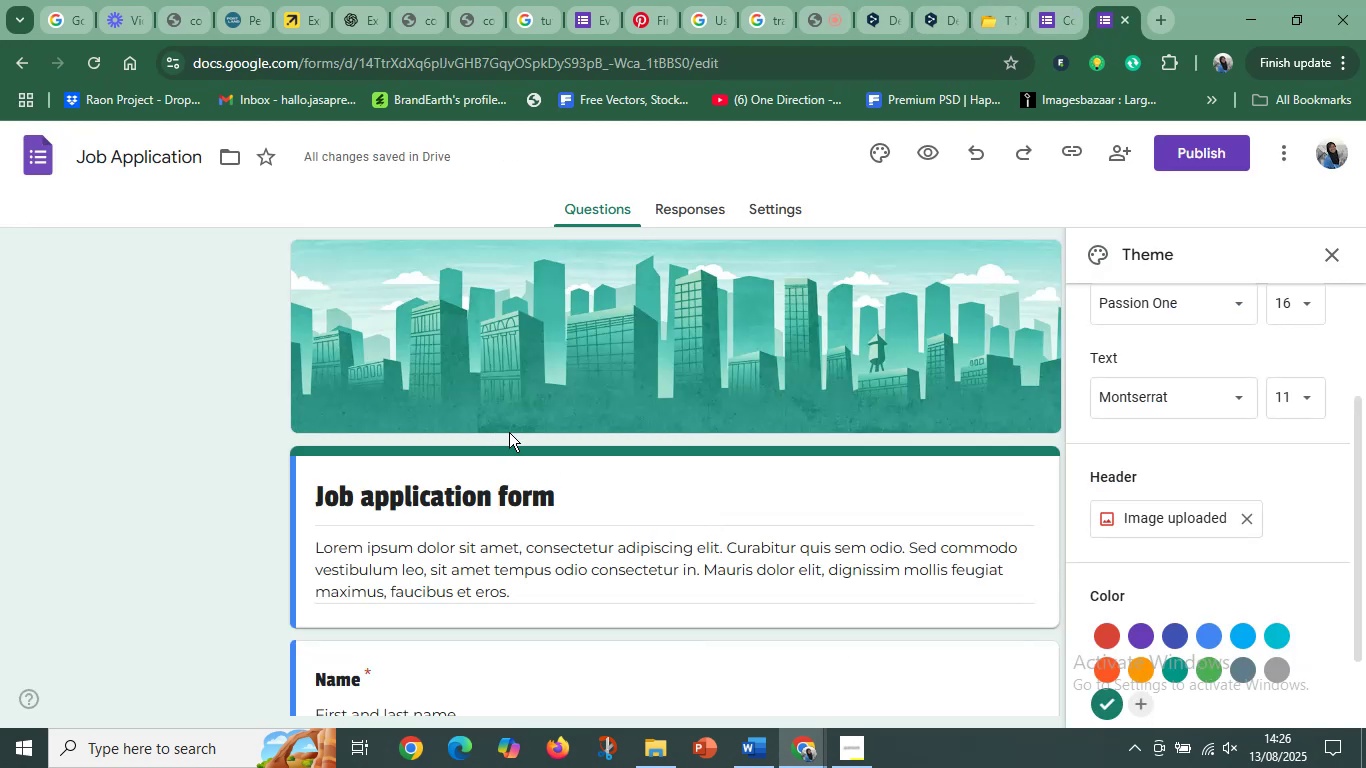 
left_click_drag(start_coordinate=[593, 493], to_coordinate=[258, 502])
 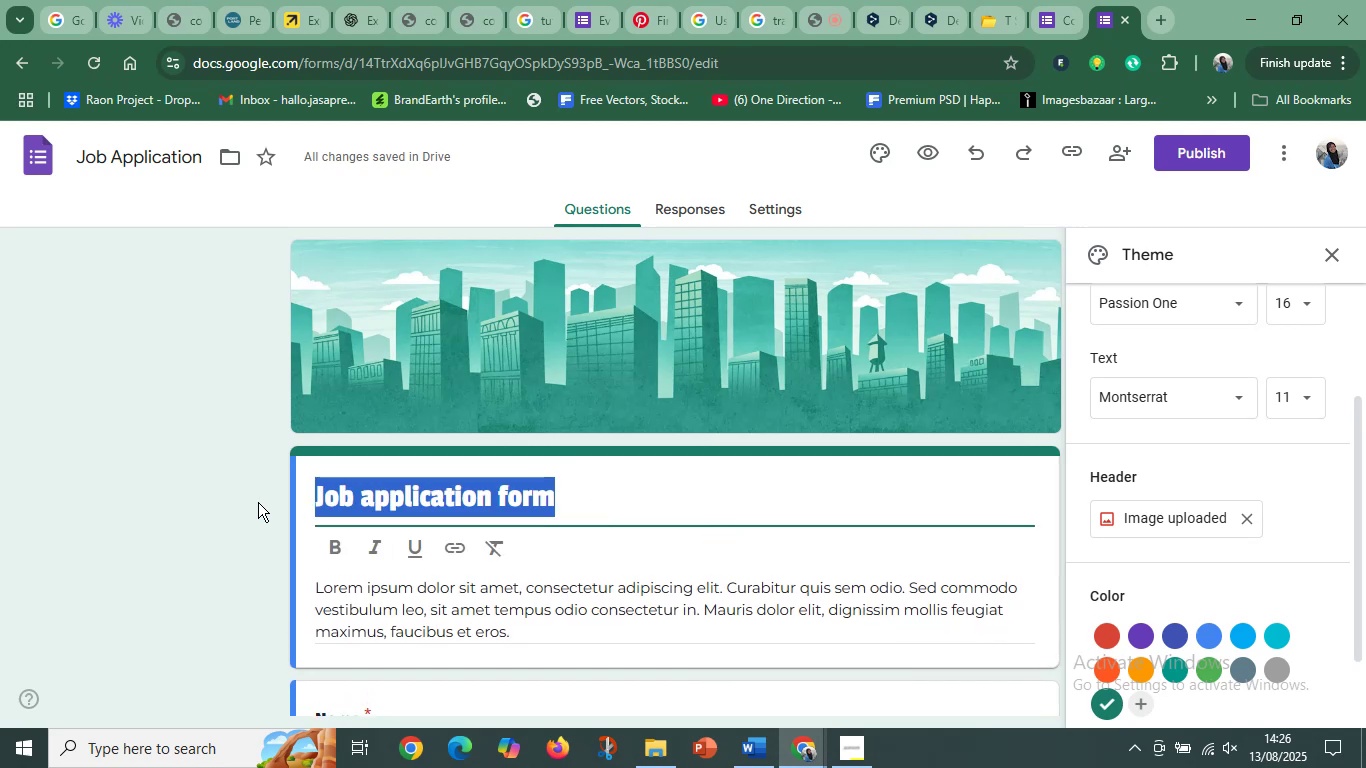 
key(Control+V)
 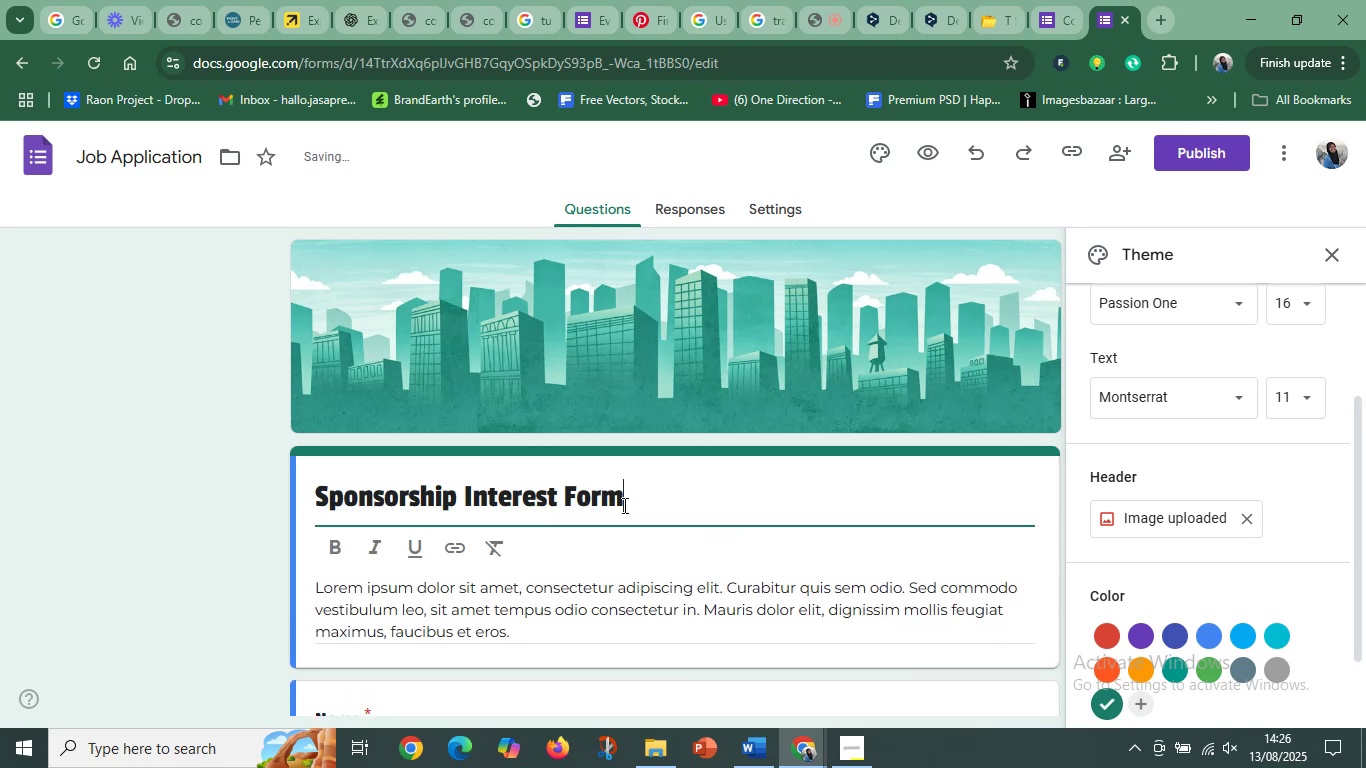 
left_click([525, 606])
 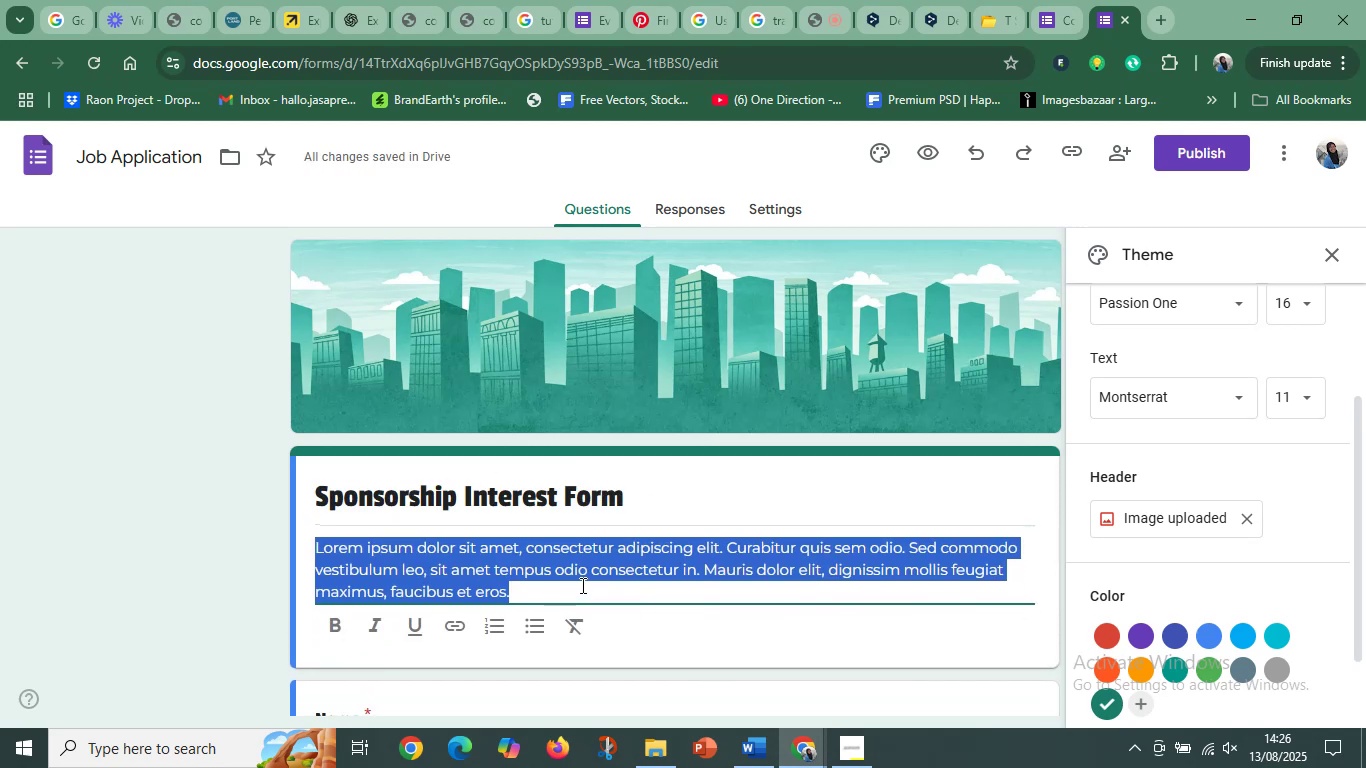 
left_click([581, 585])
 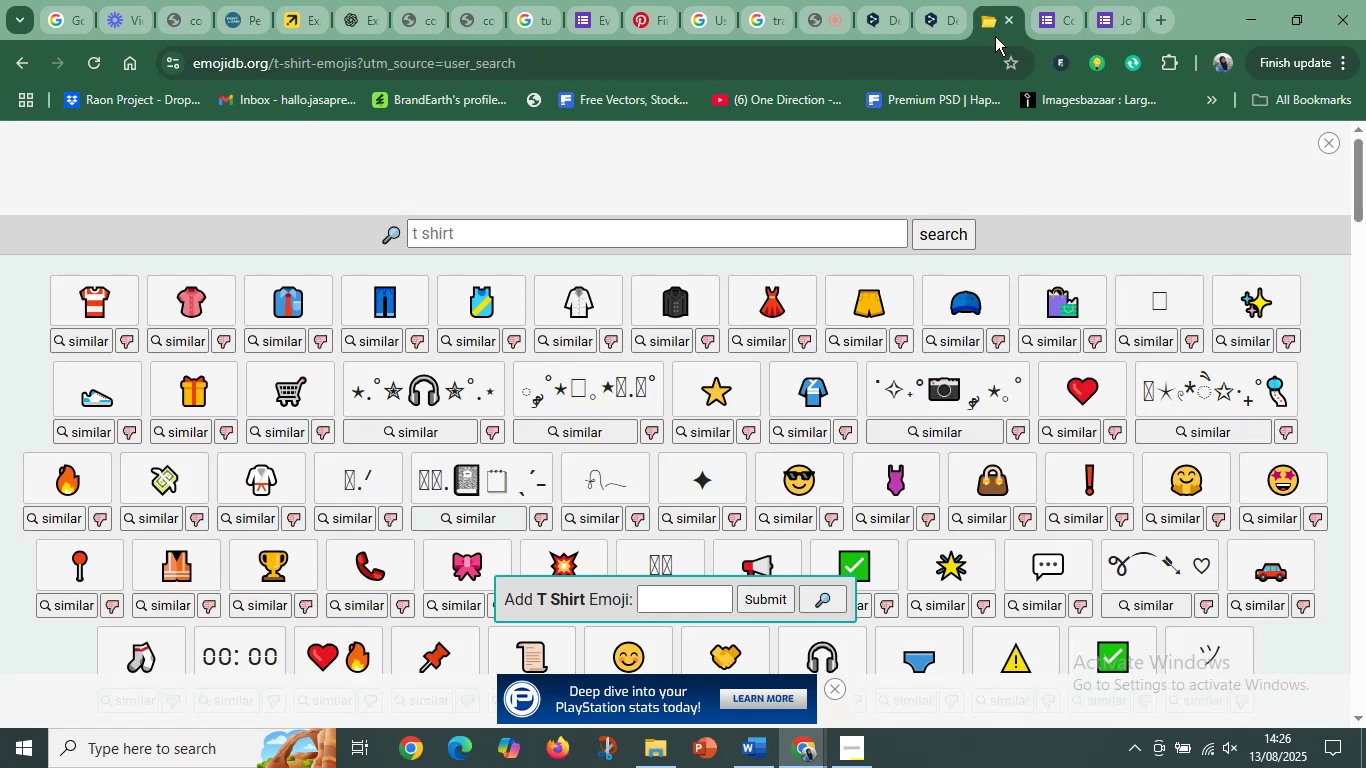 
left_click([1062, 16])
 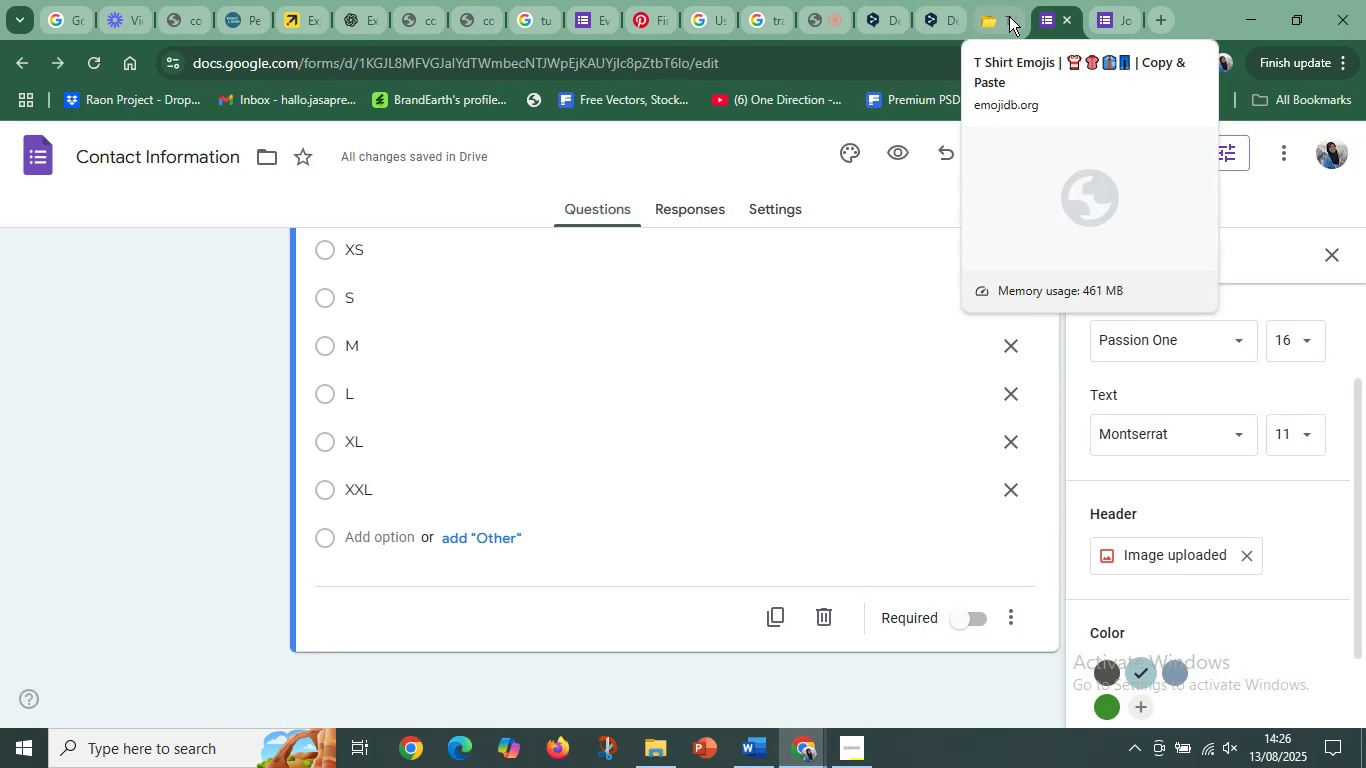 
left_click_drag(start_coordinate=[1059, 18], to_coordinate=[1050, 11])
 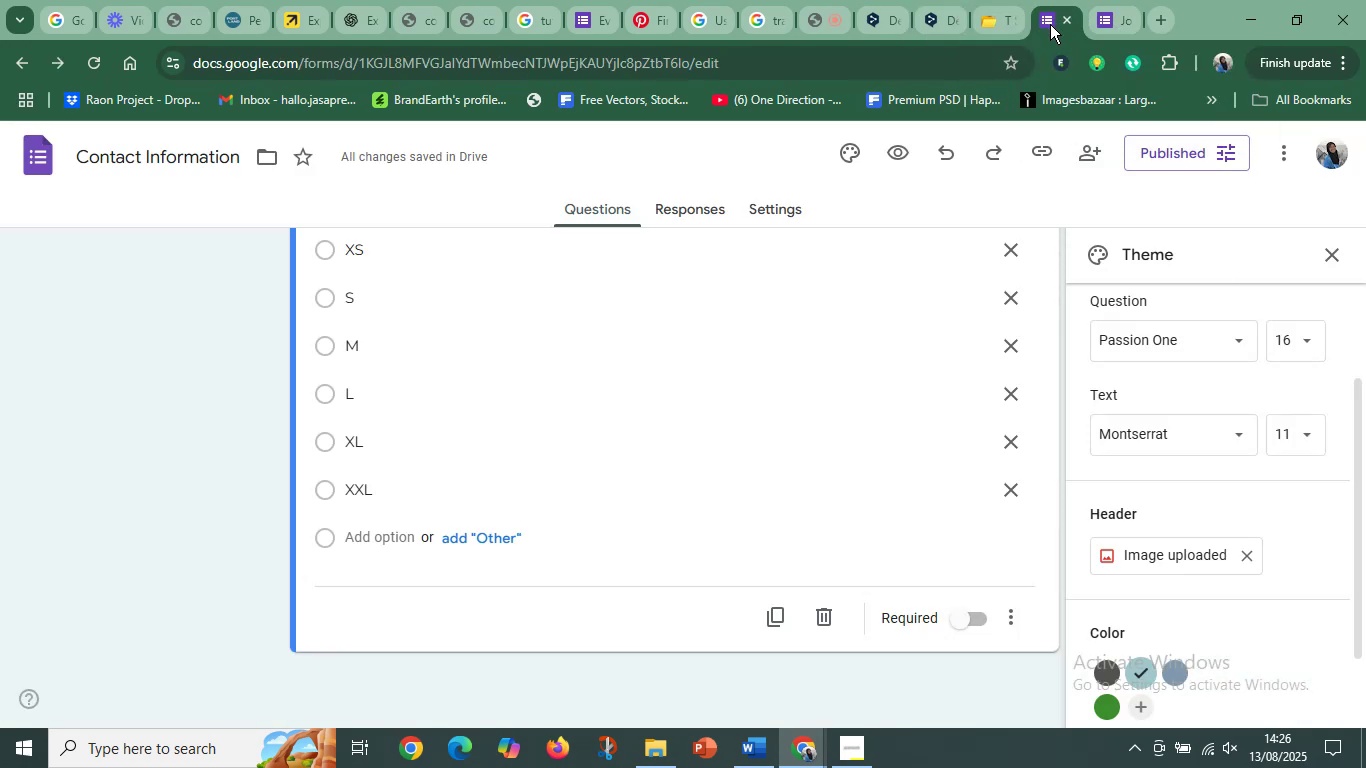 
left_click_drag(start_coordinate=[1050, 24], to_coordinate=[871, 24])
 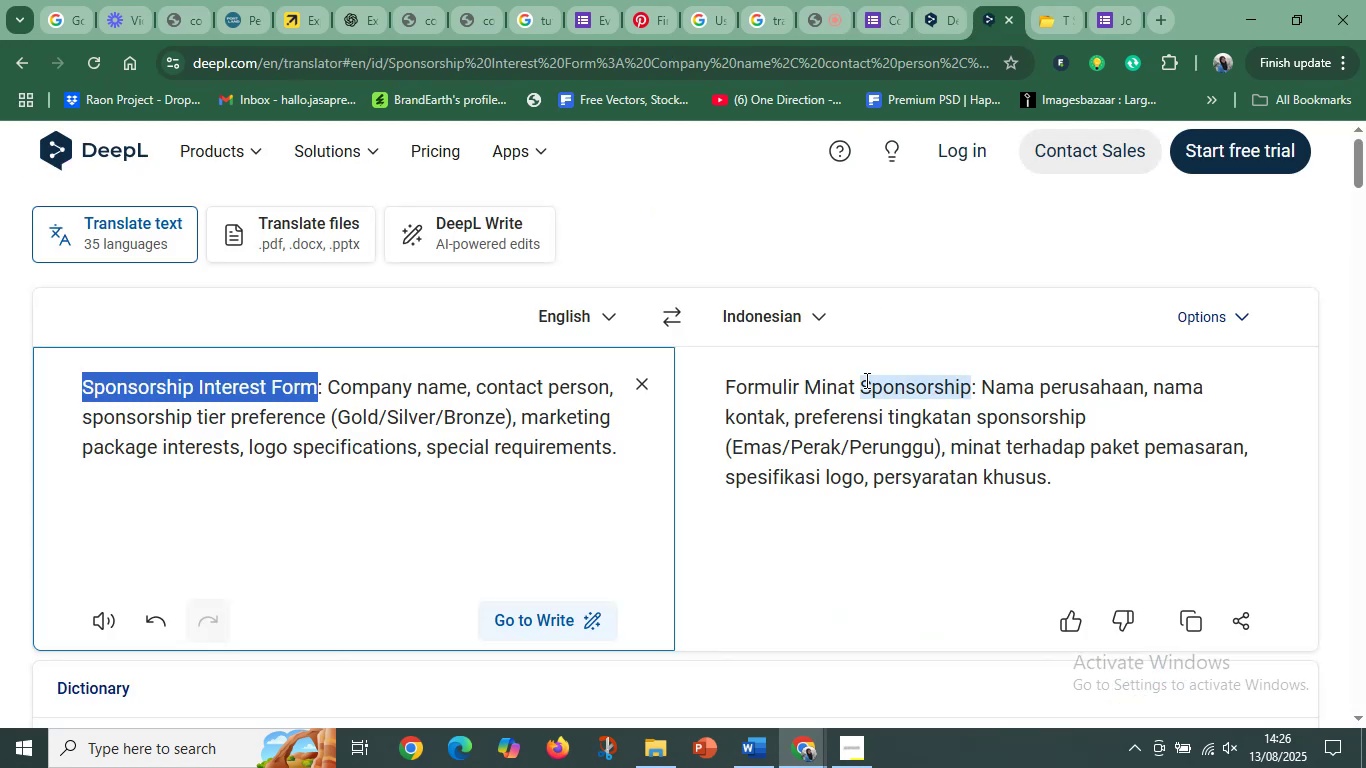 
left_click([986, 397])
 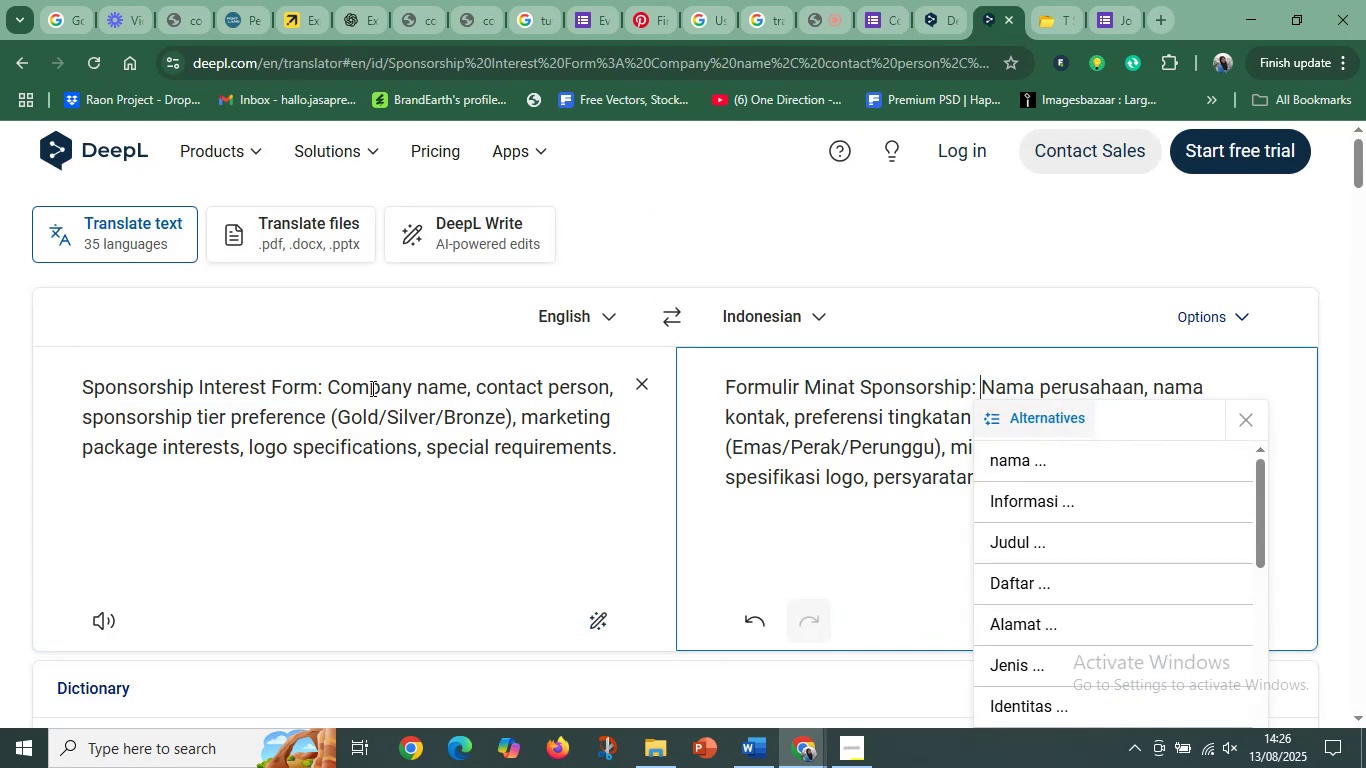 
left_click_drag(start_coordinate=[328, 388], to_coordinate=[465, 383])
 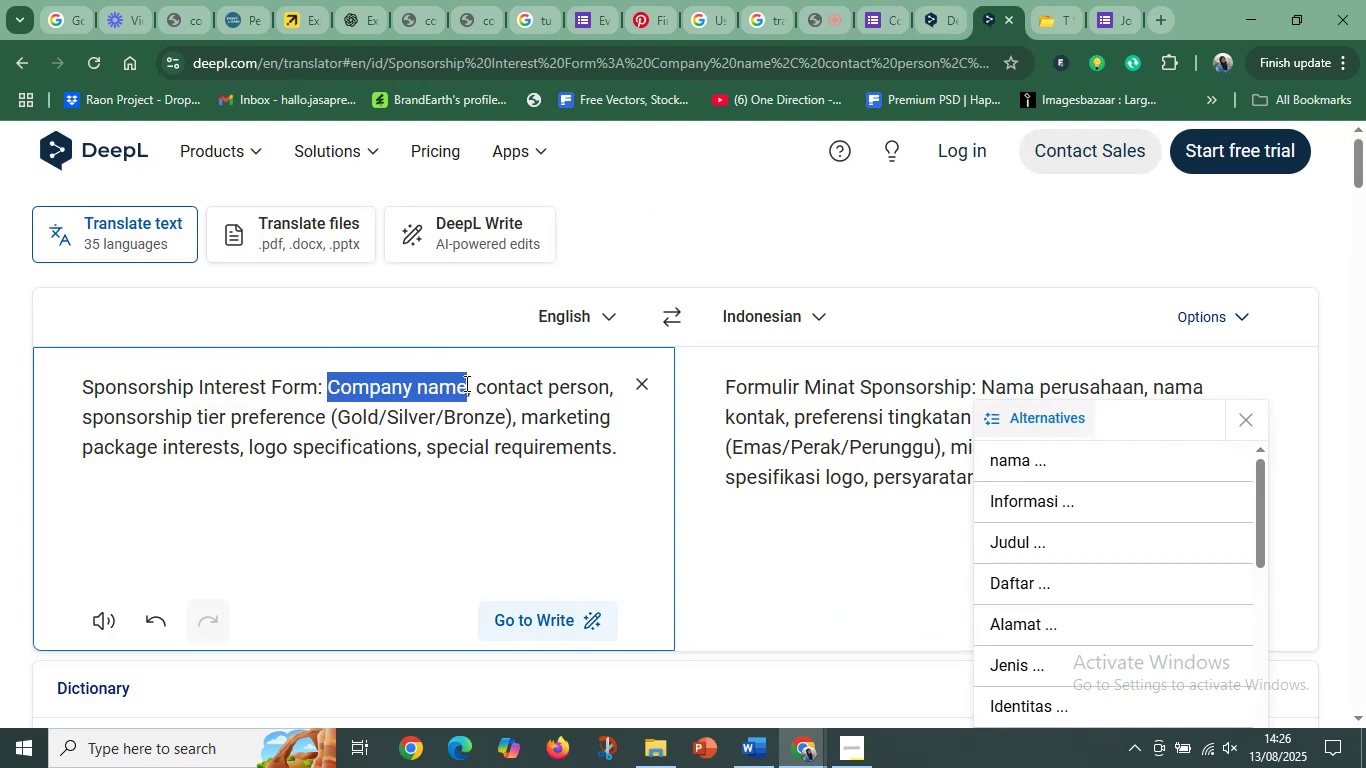 
key(Control+C)
 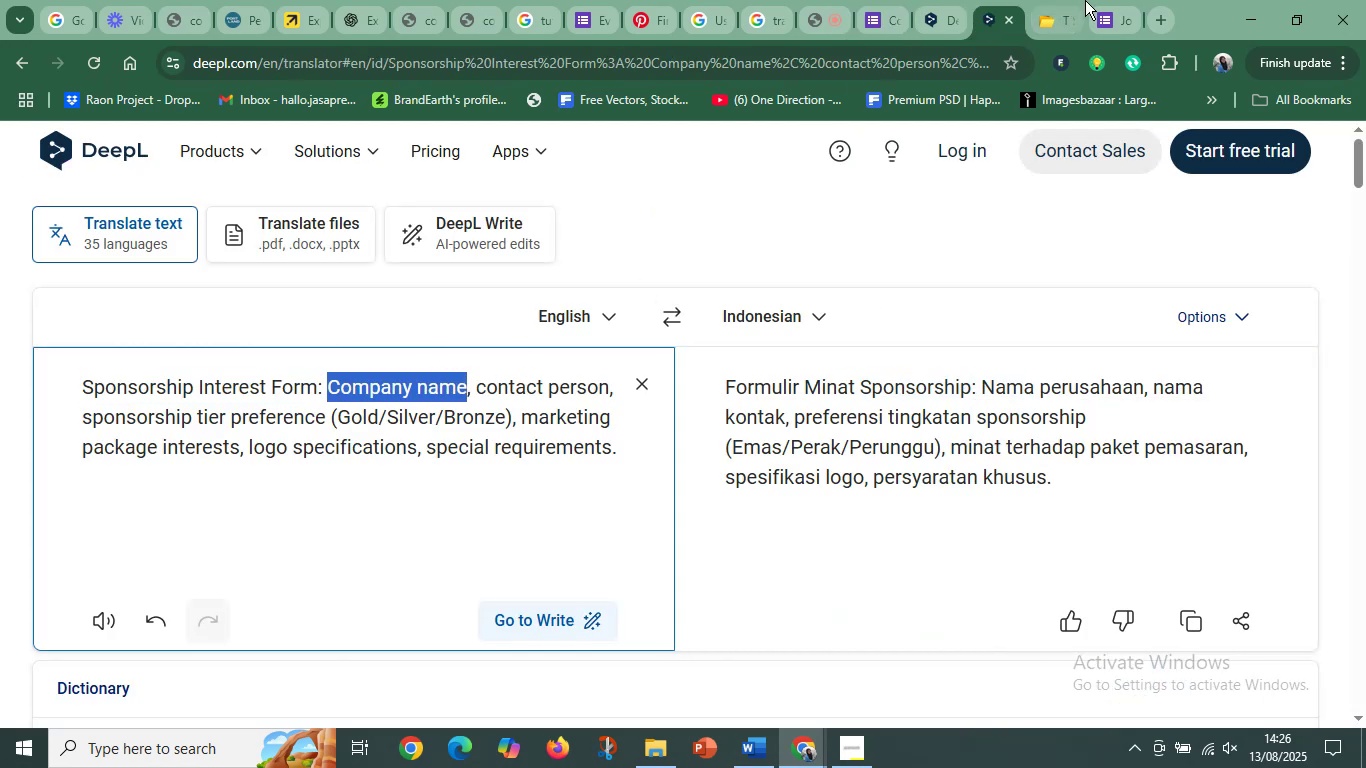 
left_click([1104, 0])
 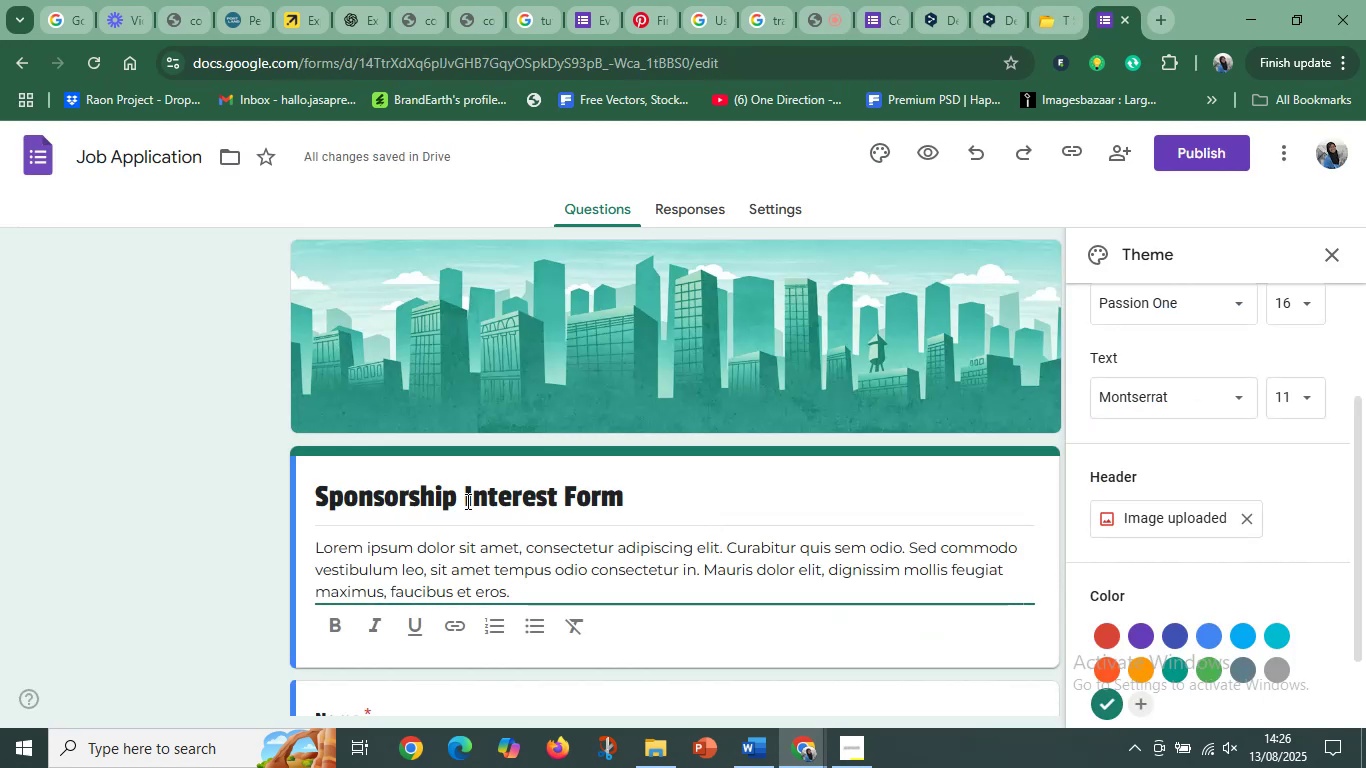 
scroll: coordinate [433, 537], scroll_direction: down, amount: 3.0
 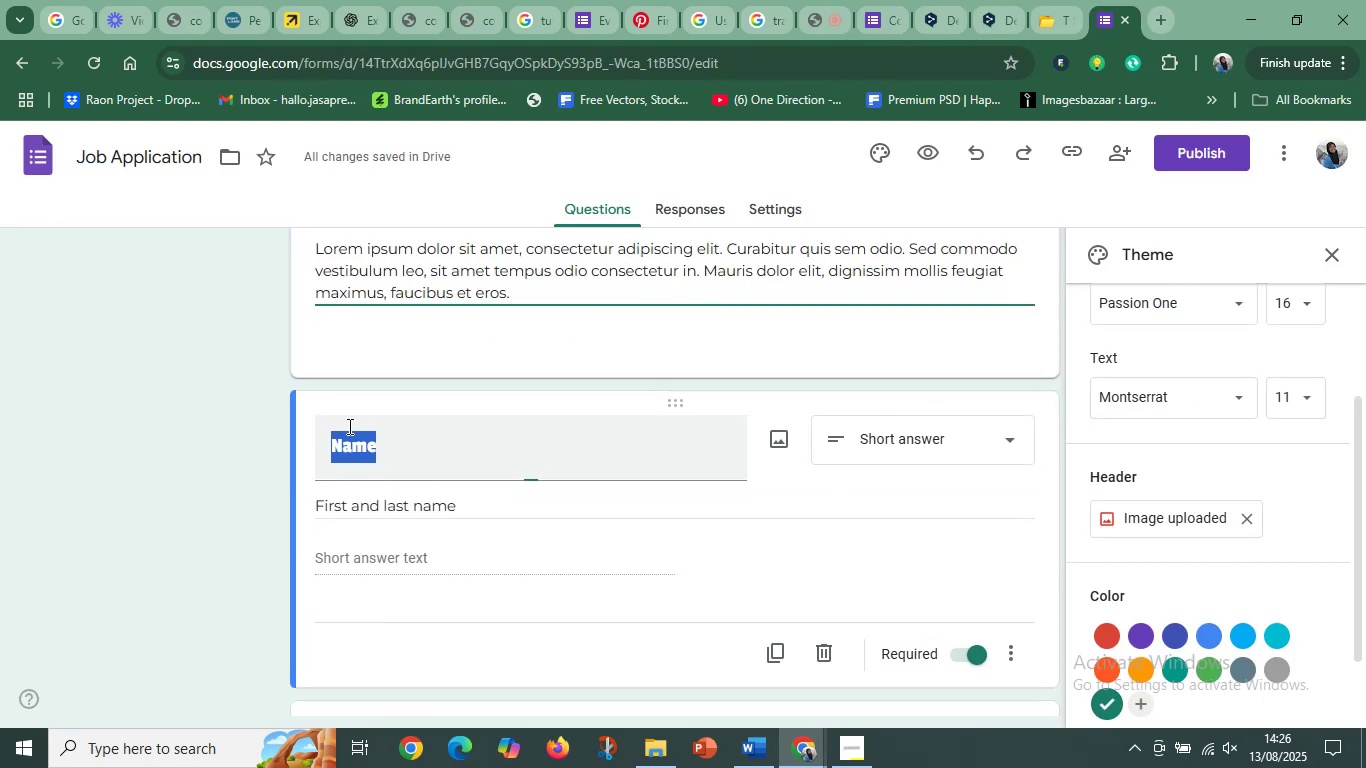 
key(Control+V)
 